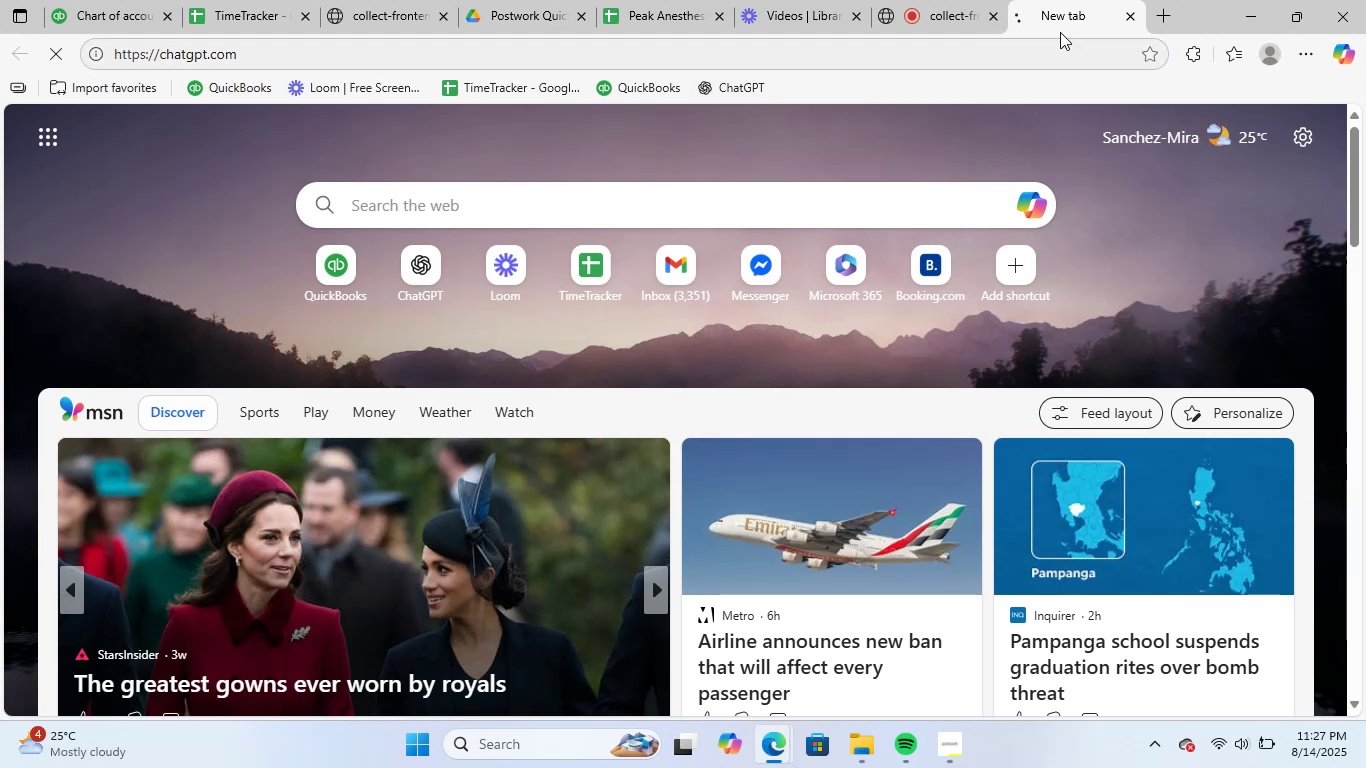 
left_click_drag(start_coordinate=[1061, 16], to_coordinate=[211, 0])
 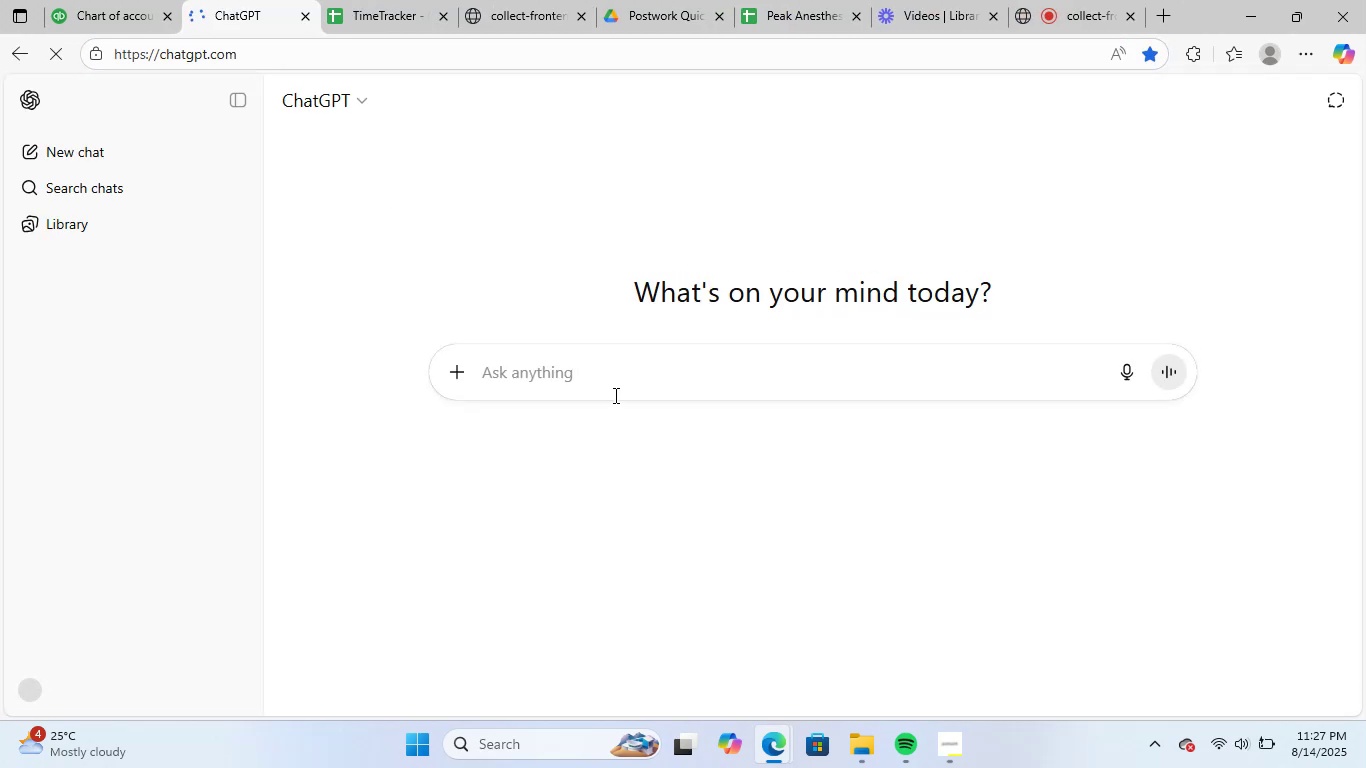 
left_click([616, 394])
 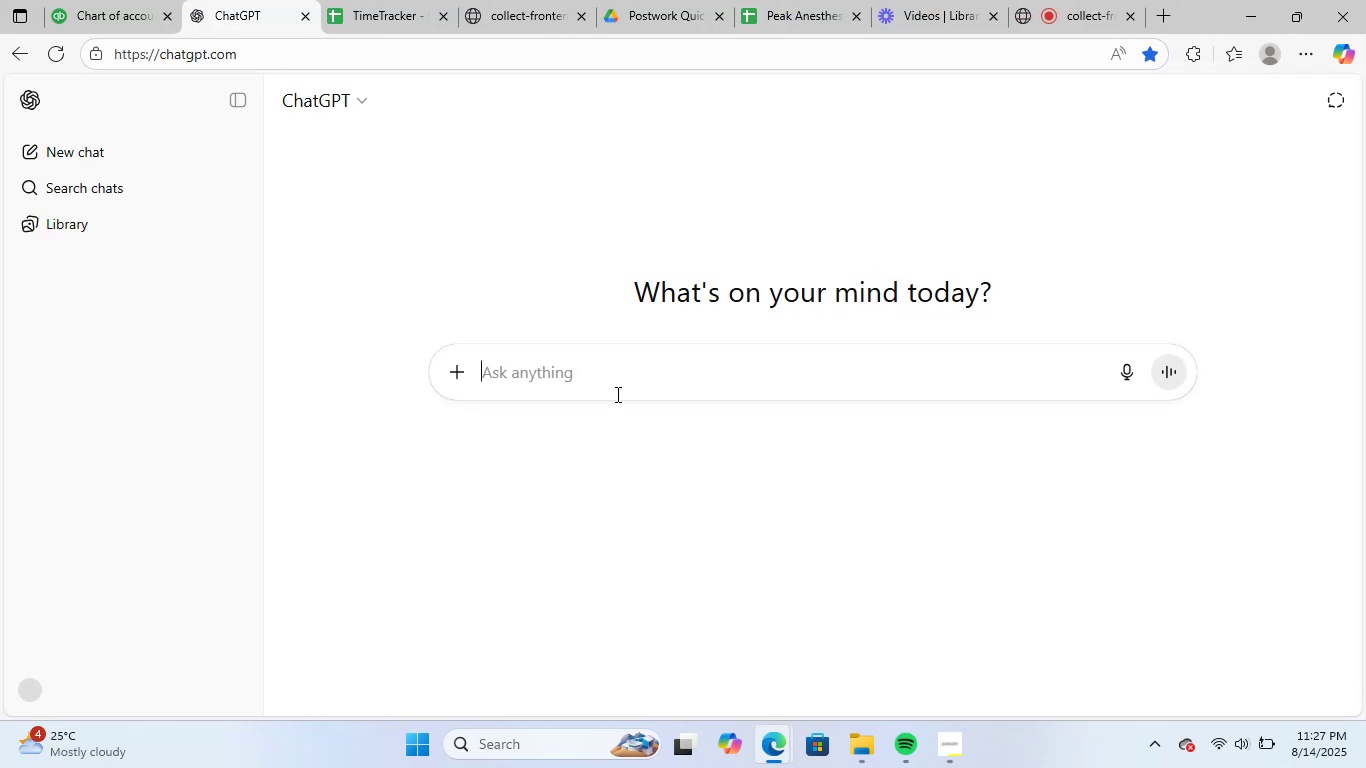 
key(Control+V)
 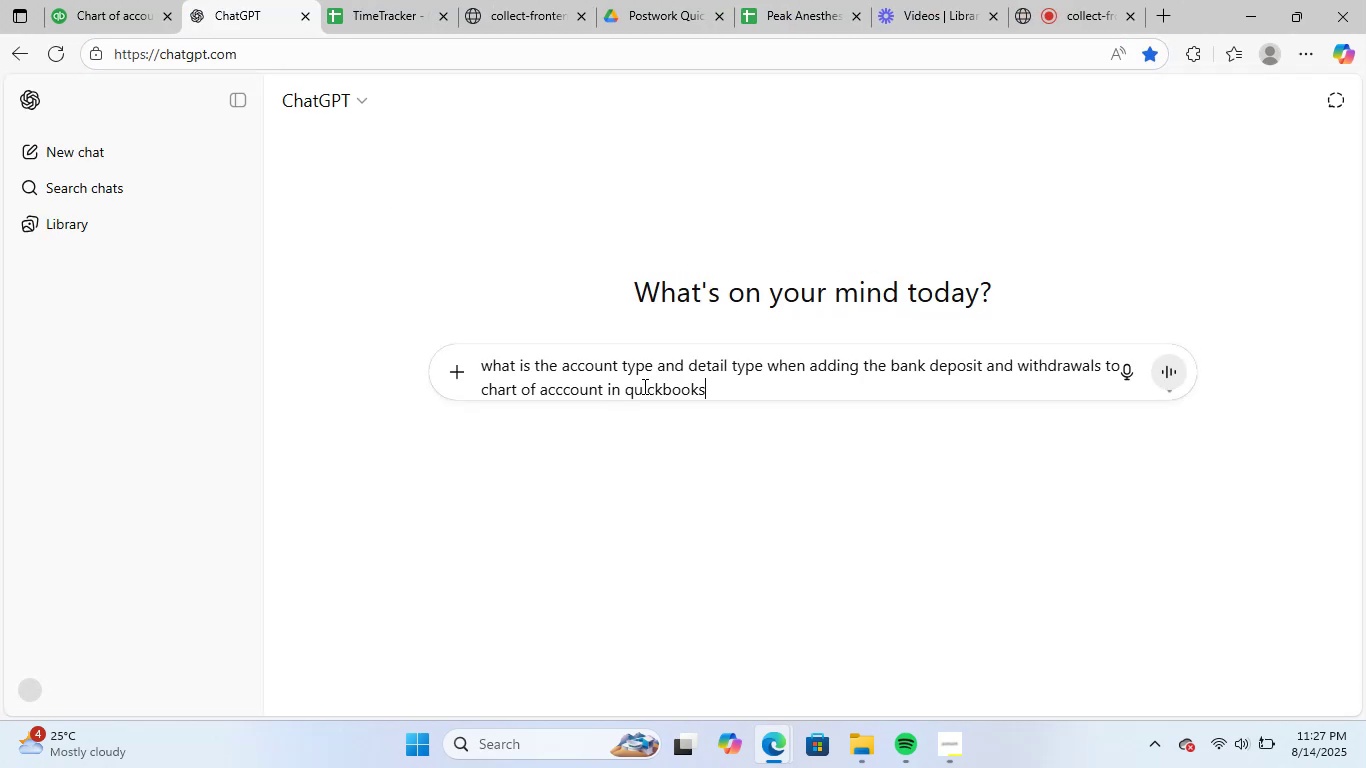 
key(NumpadEnter)
 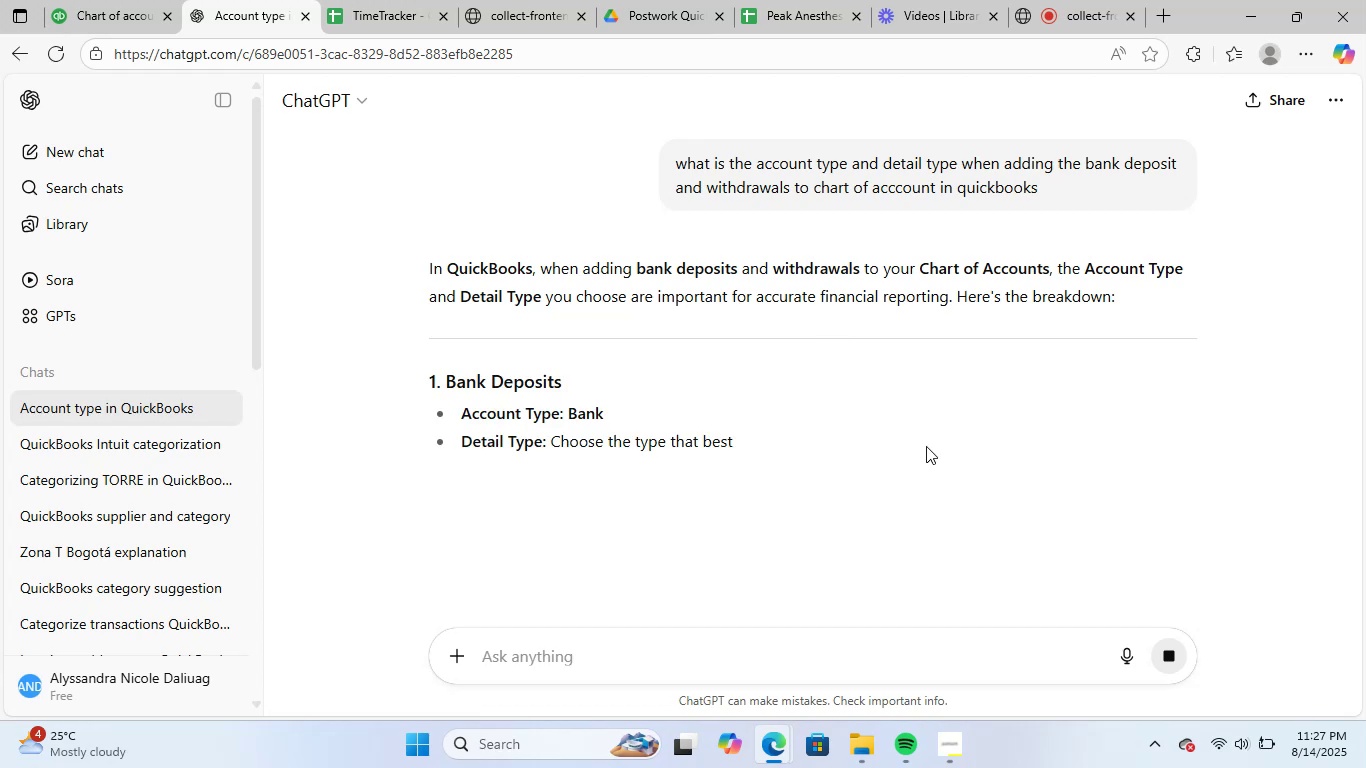 
wait(7.23)
 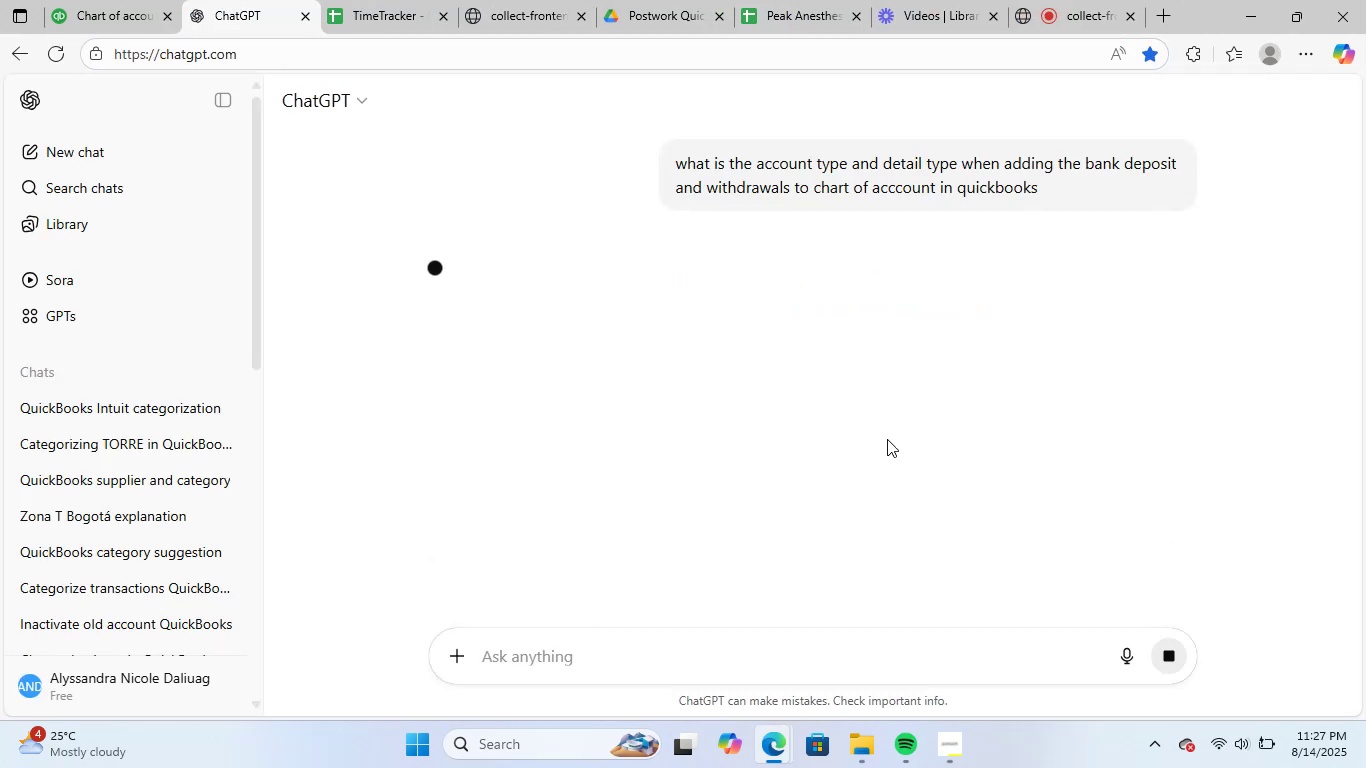 
scroll: coordinate [932, 410], scroll_direction: down, amount: 4.0
 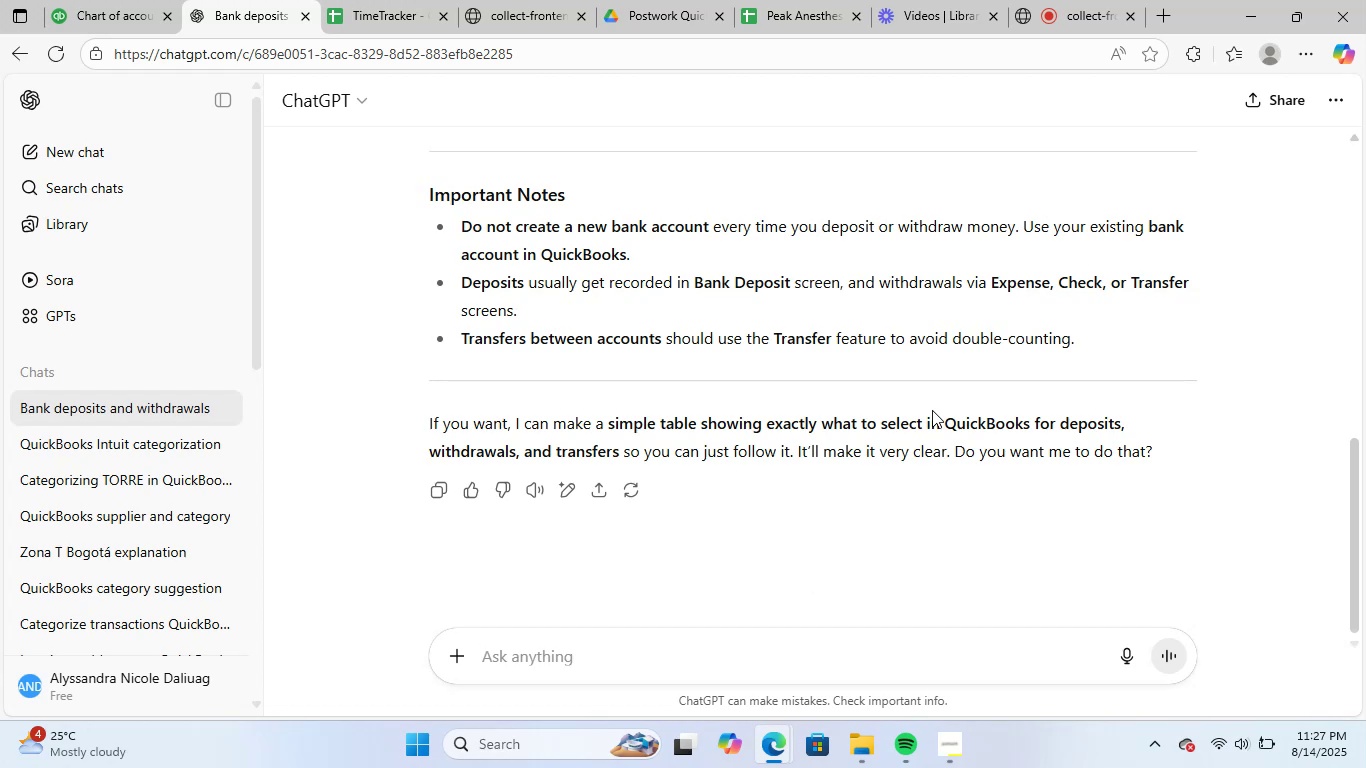 
wait(6.7)
 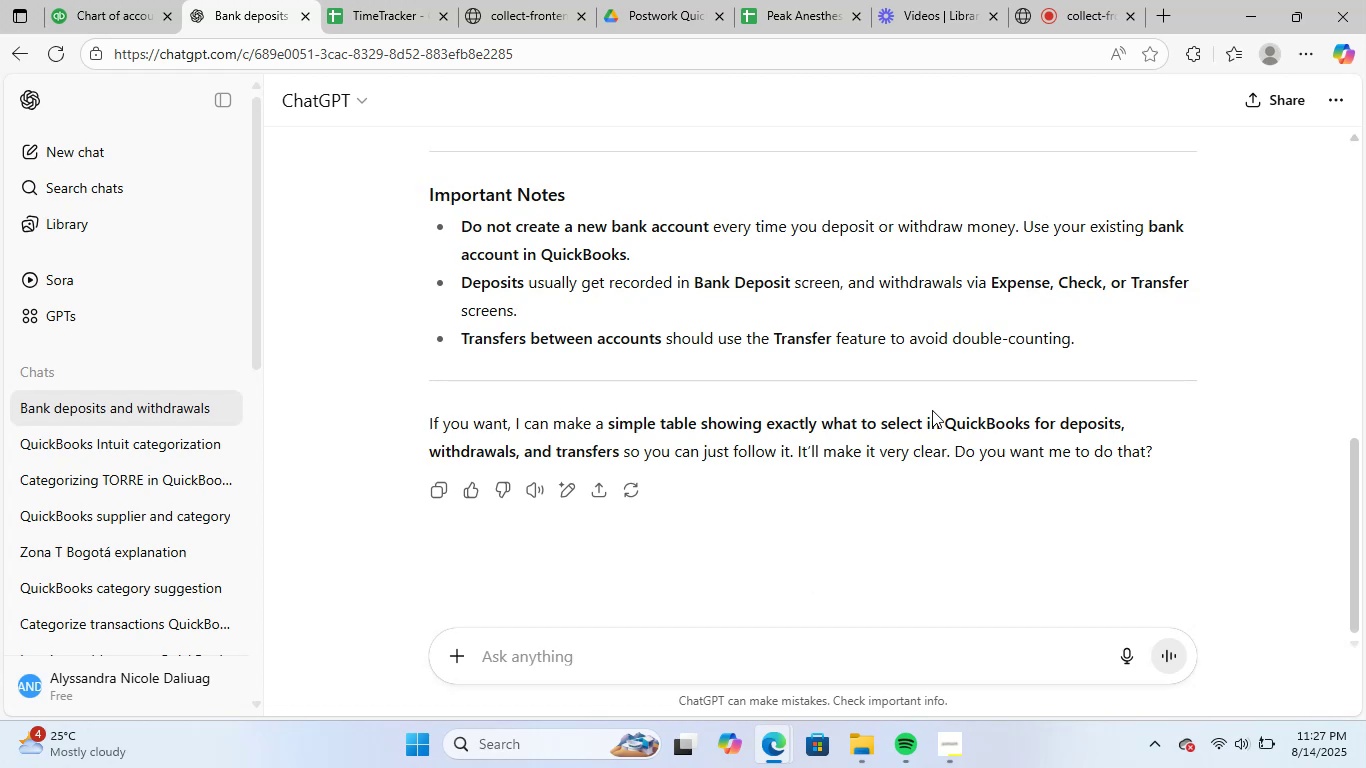 
scroll: coordinate [932, 408], scroll_direction: up, amount: 7.0
 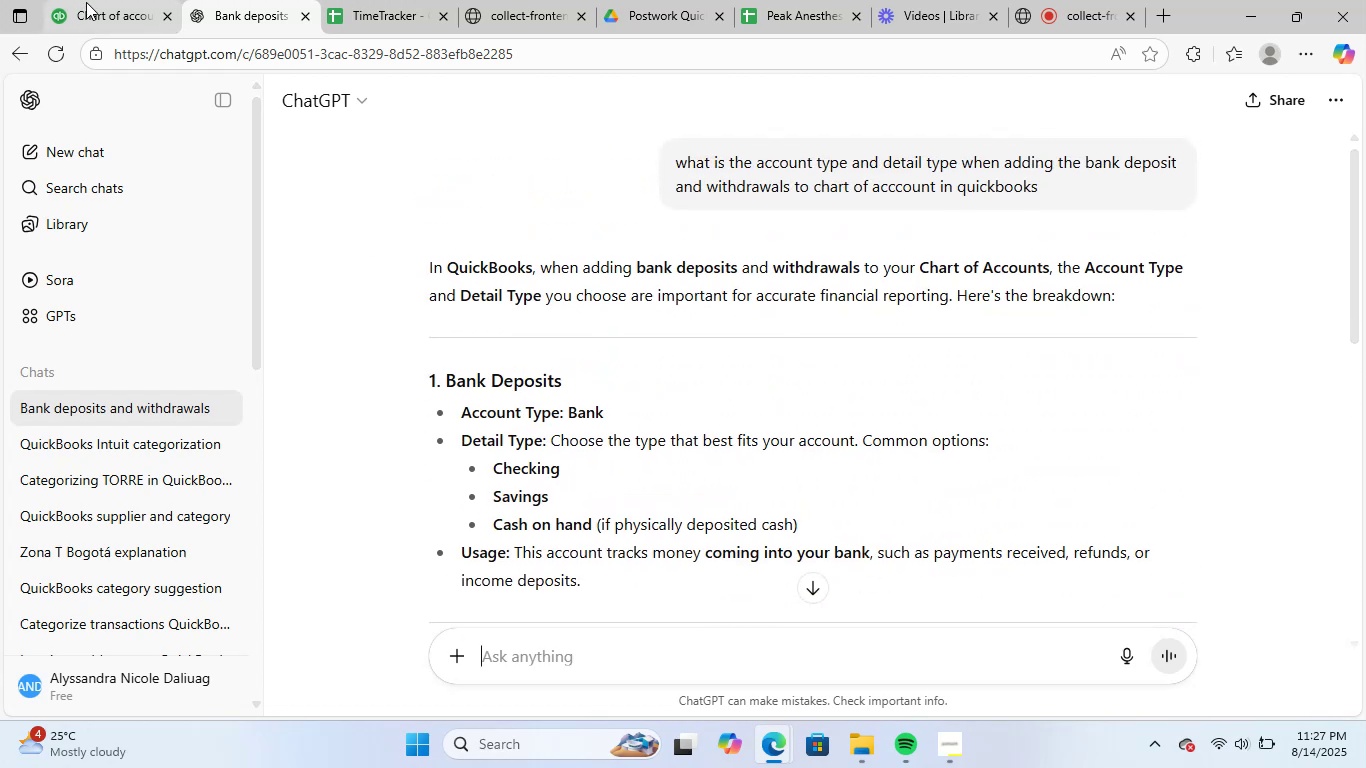 
left_click([92, 0])
 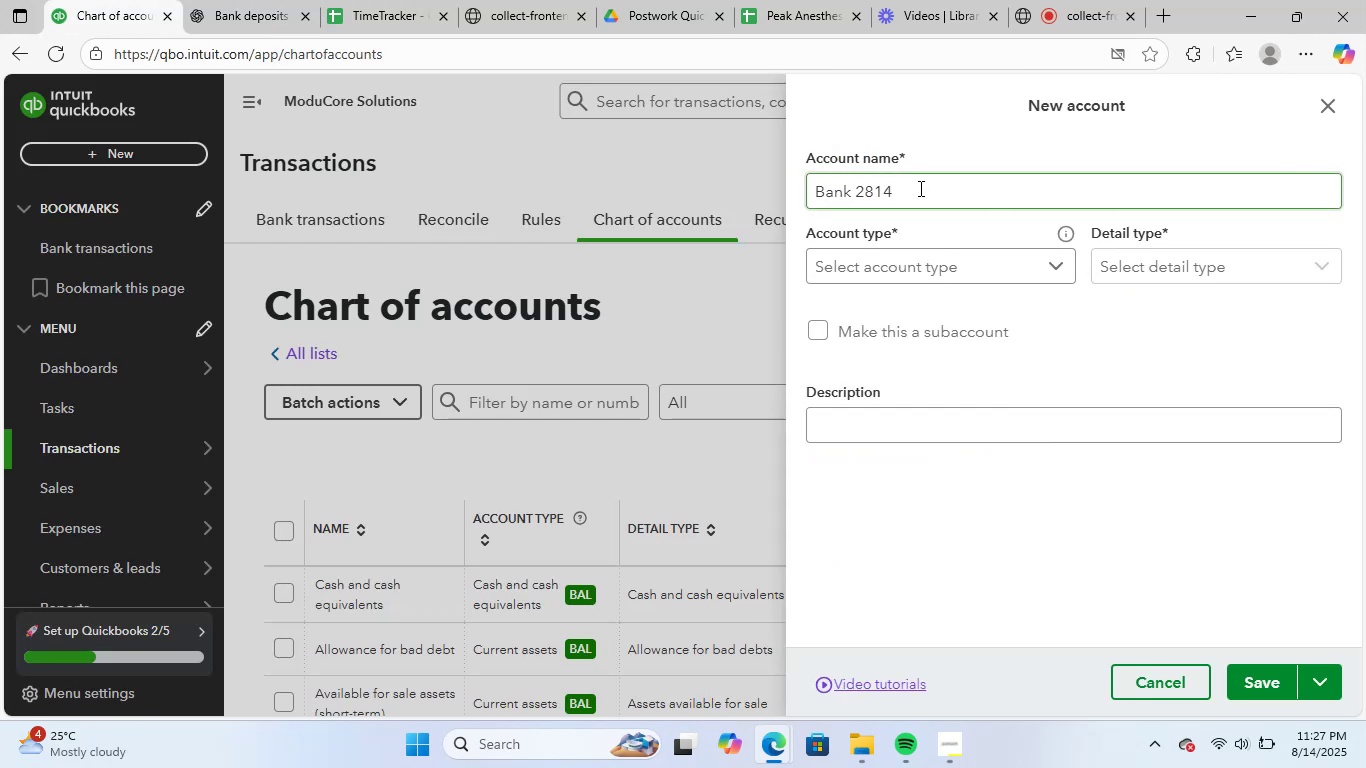 
left_click([878, 255])
 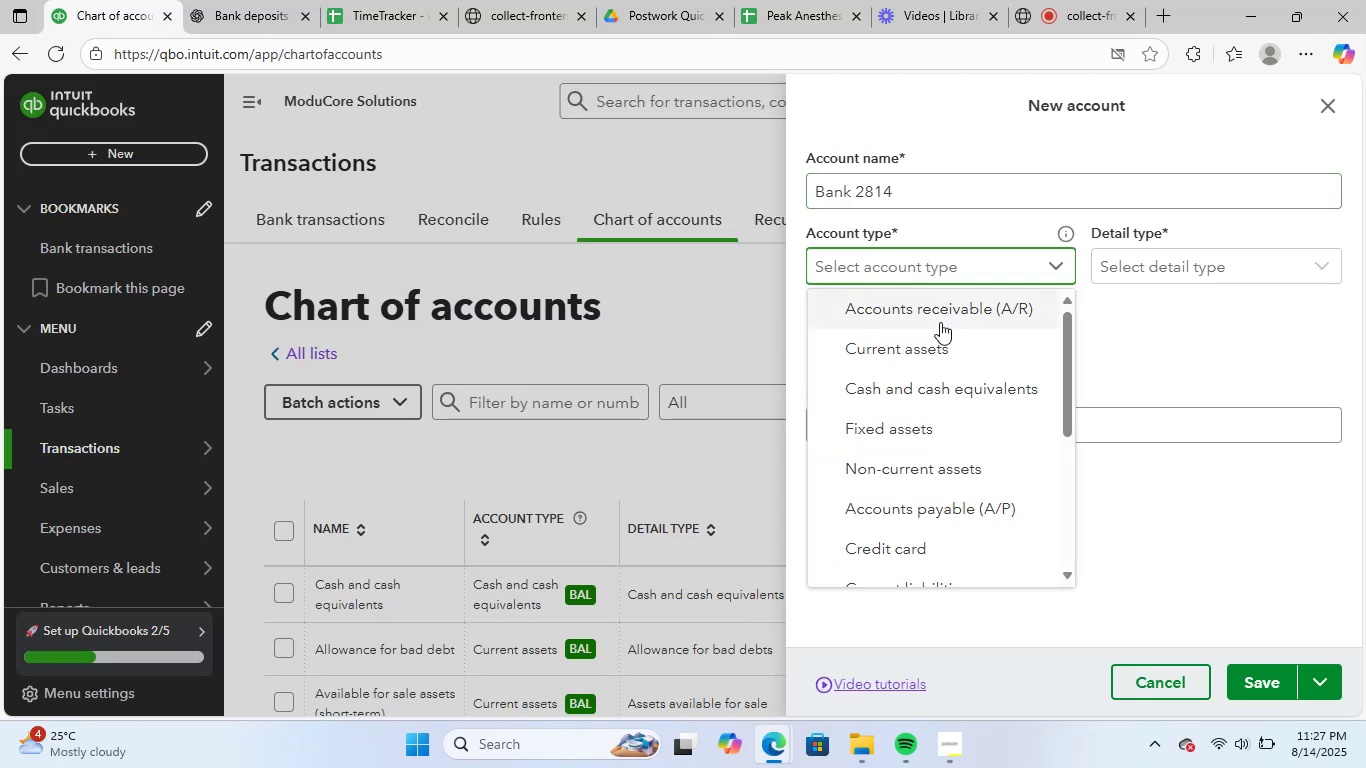 
scroll: coordinate [1041, 443], scroll_direction: up, amount: 3.0
 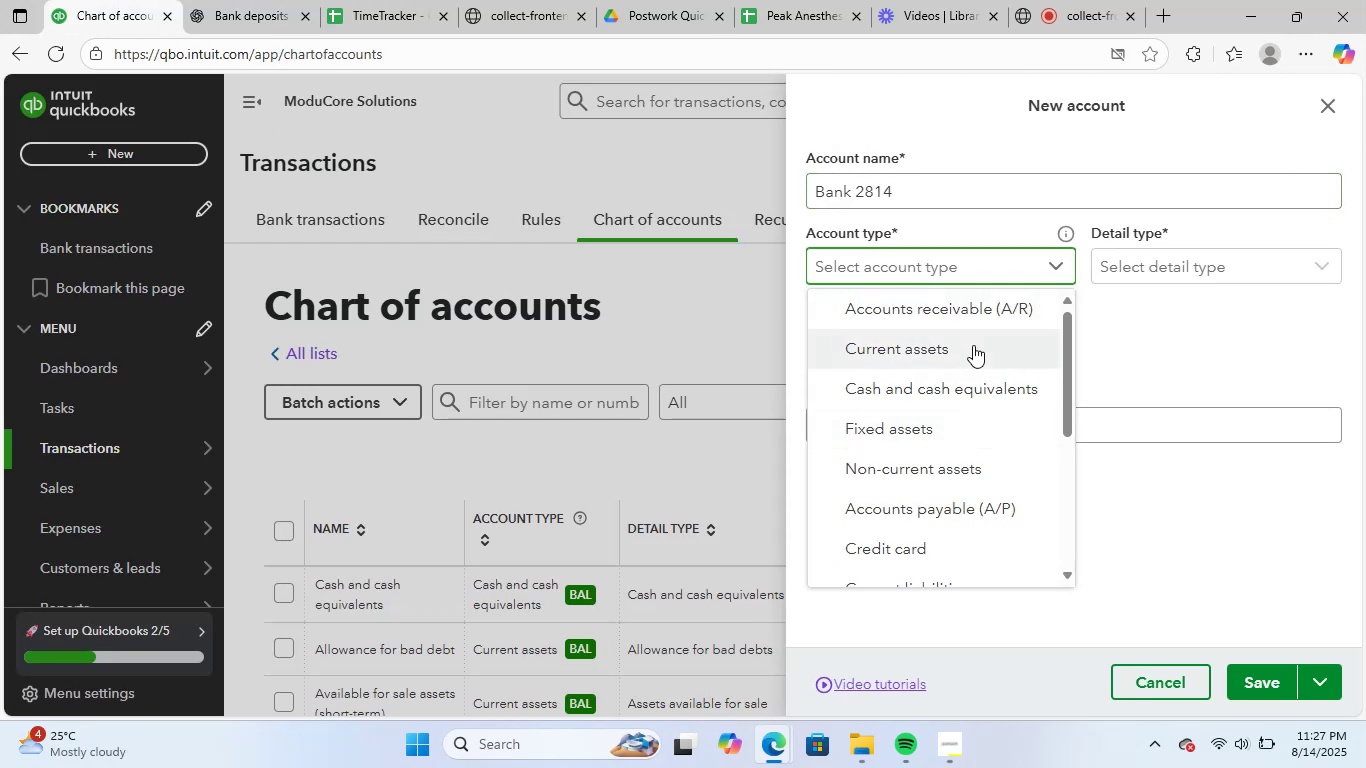 
left_click([973, 344])
 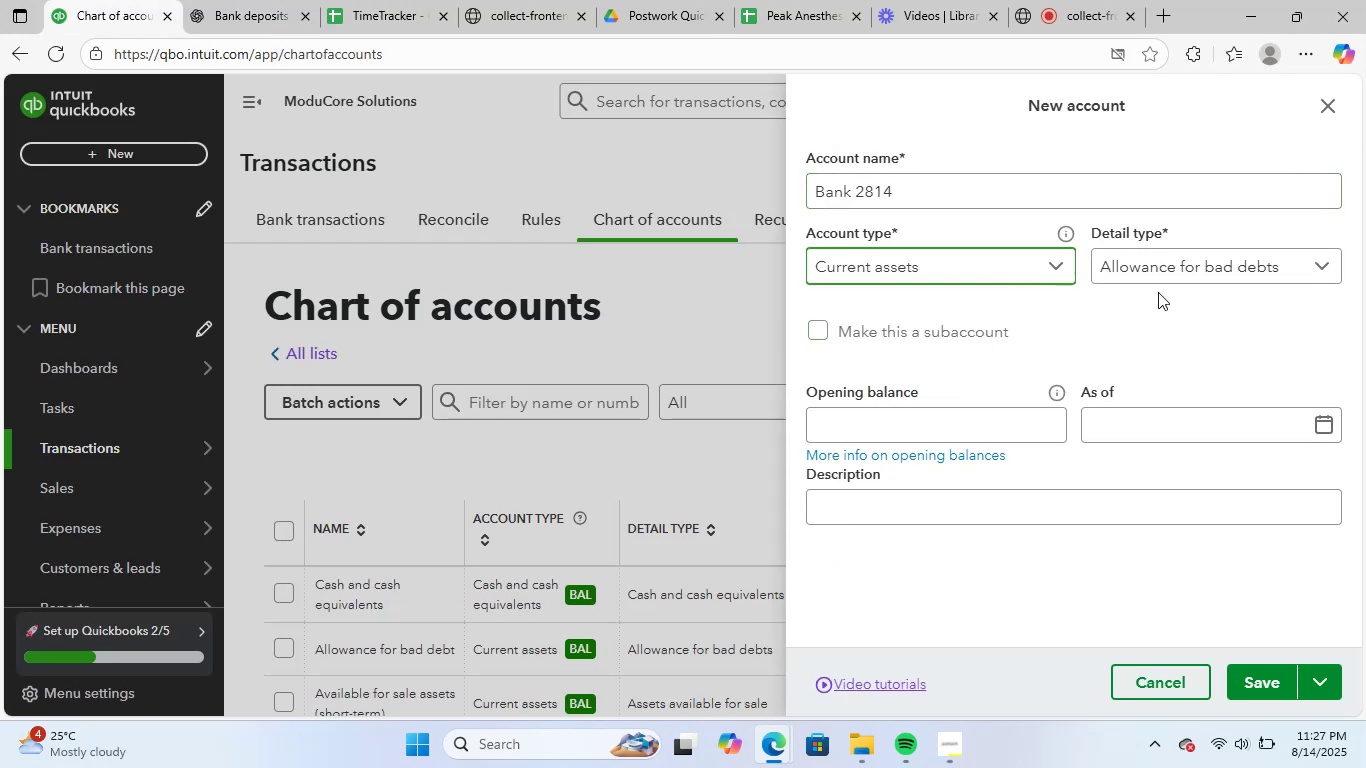 
left_click([1191, 271])
 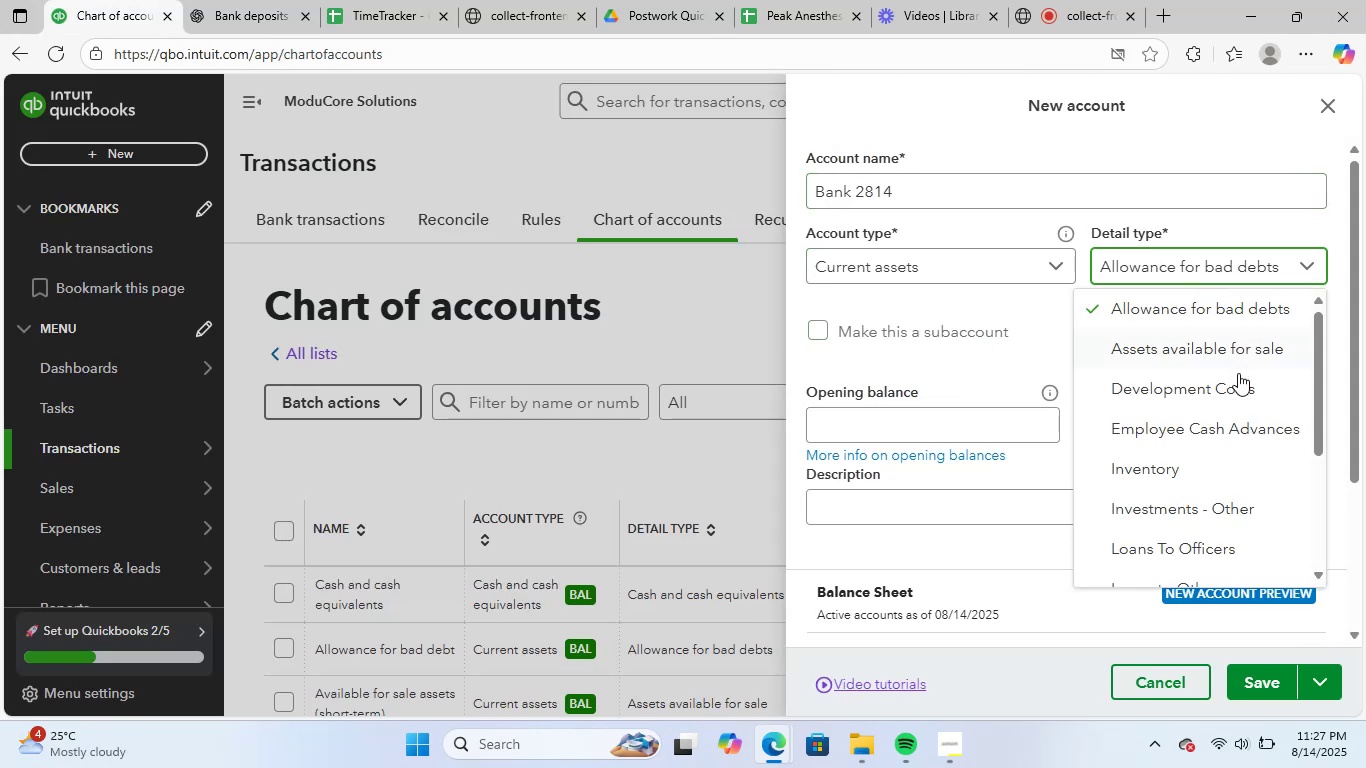 
scroll: coordinate [1281, 517], scroll_direction: down, amount: 8.0
 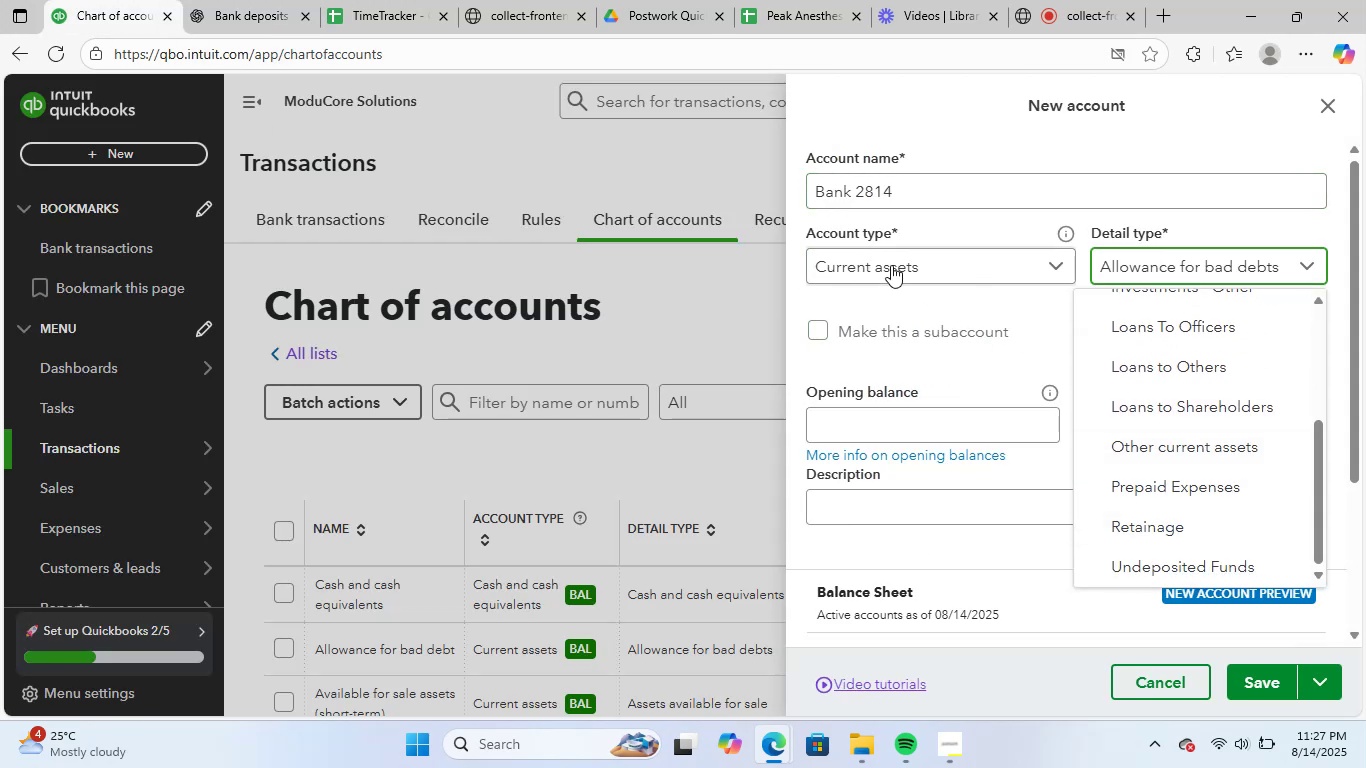 
left_click([889, 259])
 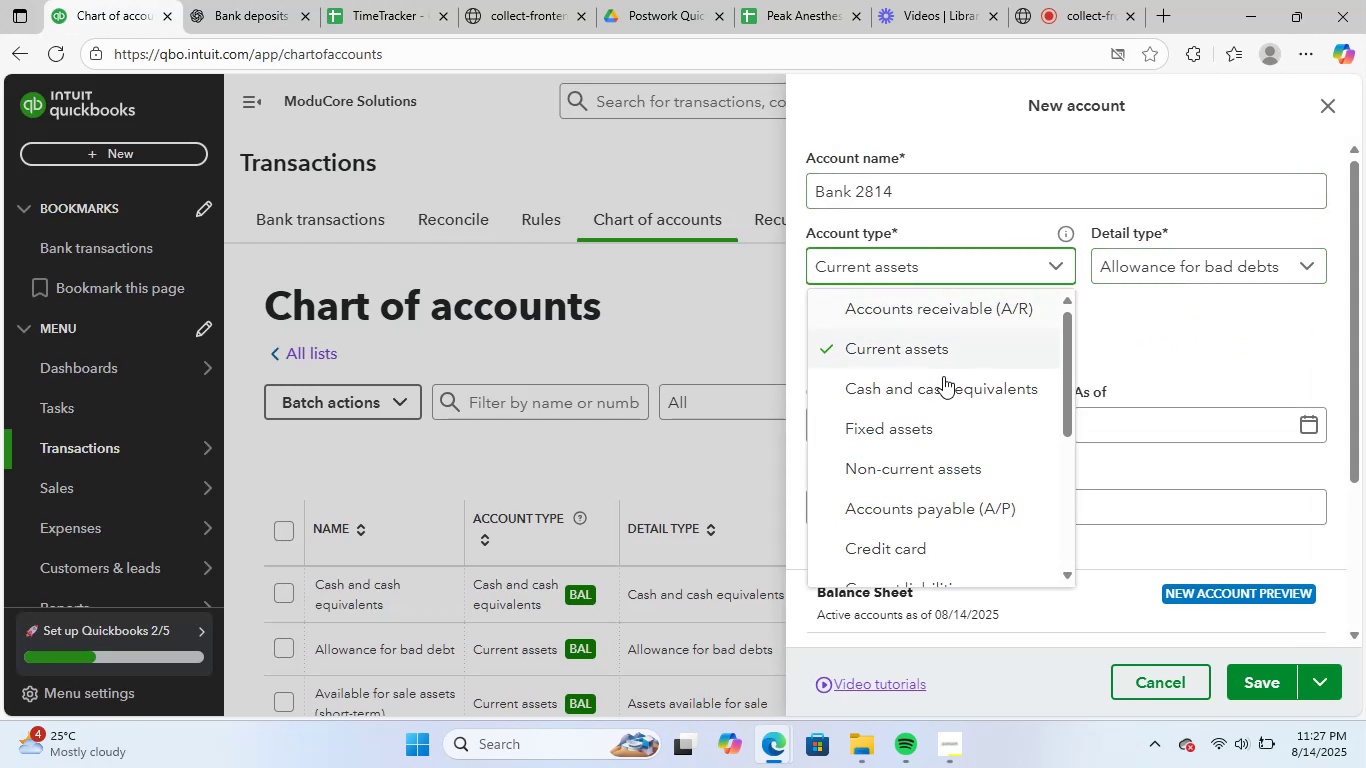 
left_click([944, 380])
 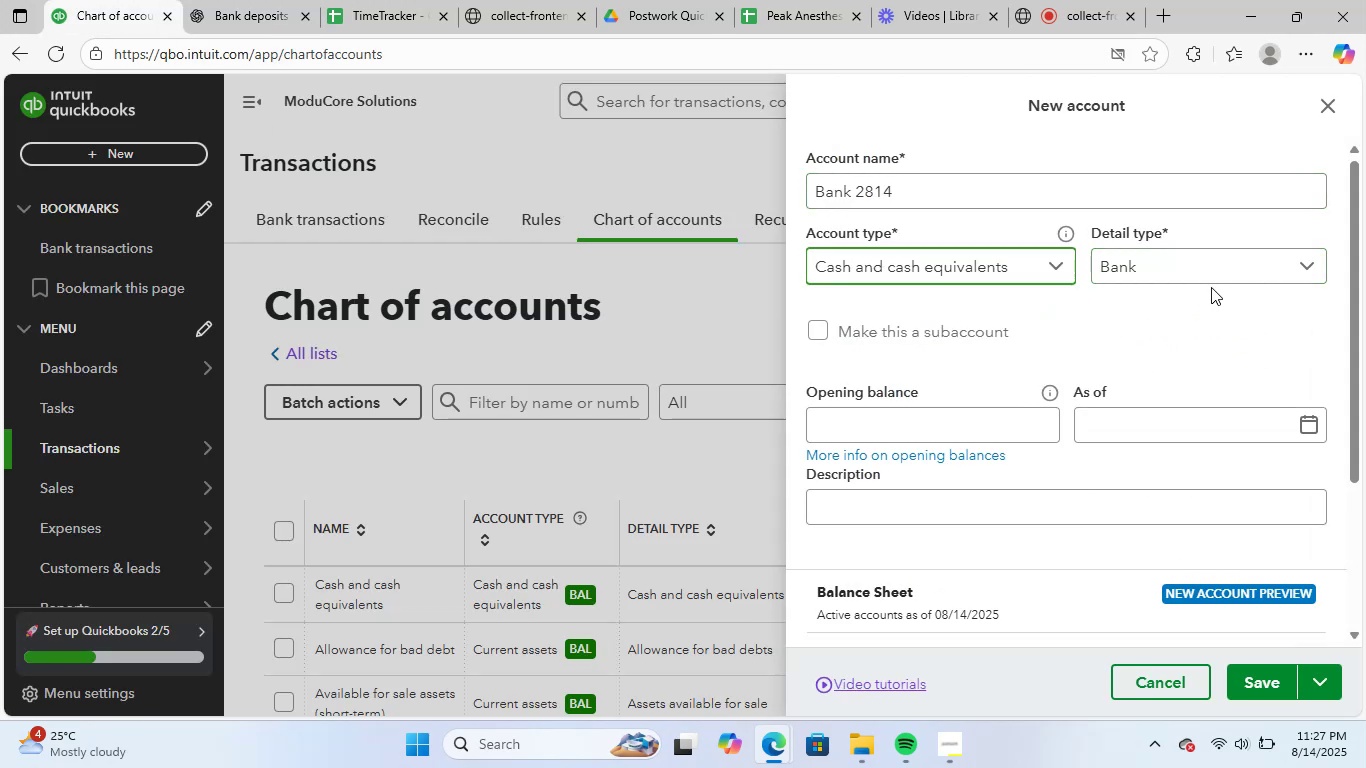 
left_click([1209, 278])
 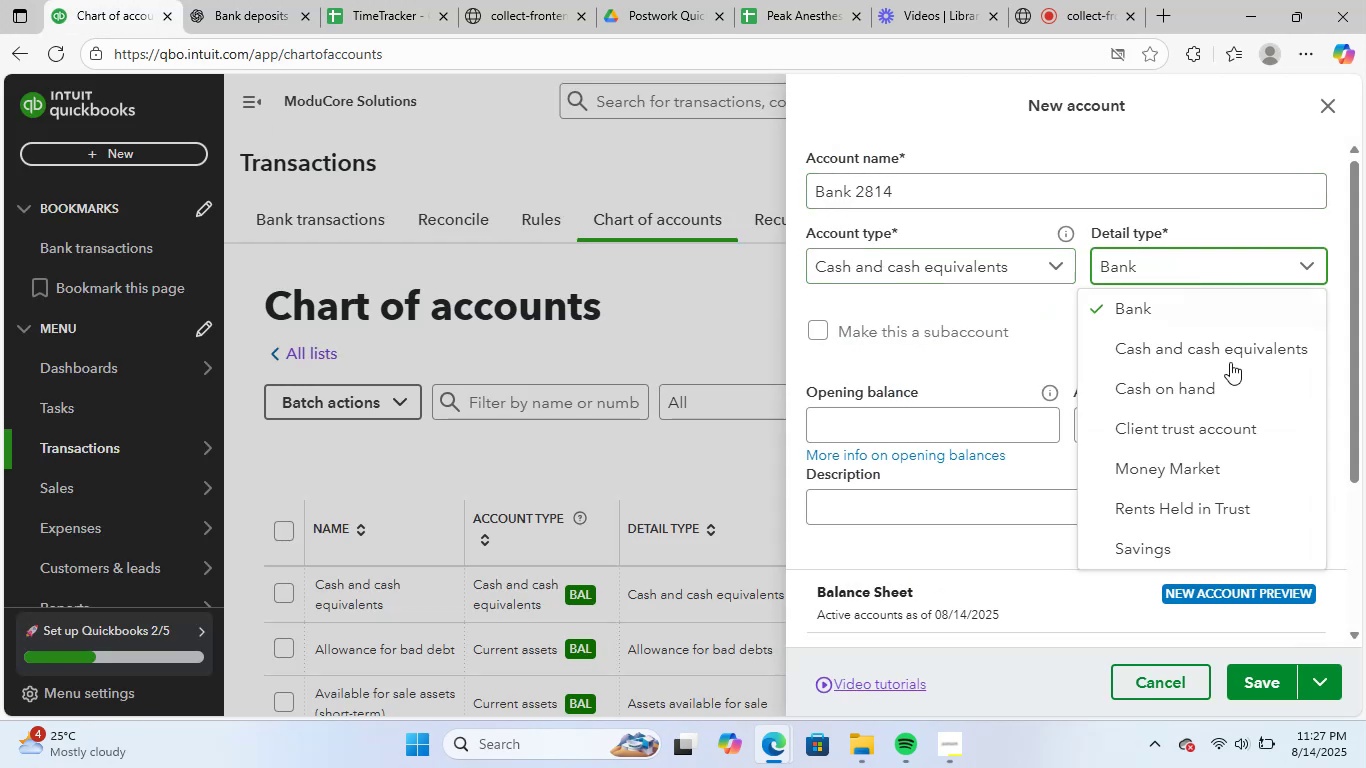 
scroll: coordinate [1243, 419], scroll_direction: down, amount: 3.0
 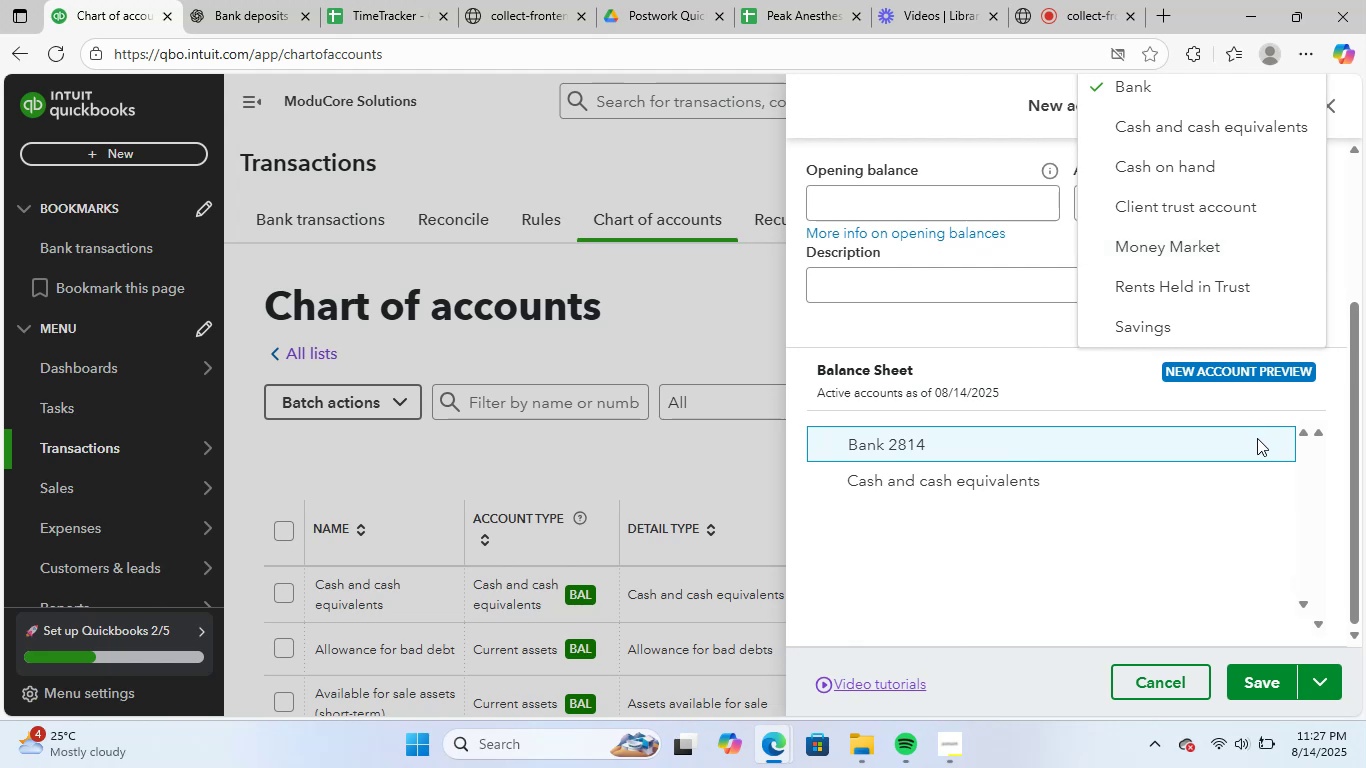 
scroll: coordinate [1216, 395], scroll_direction: up, amount: 3.0
 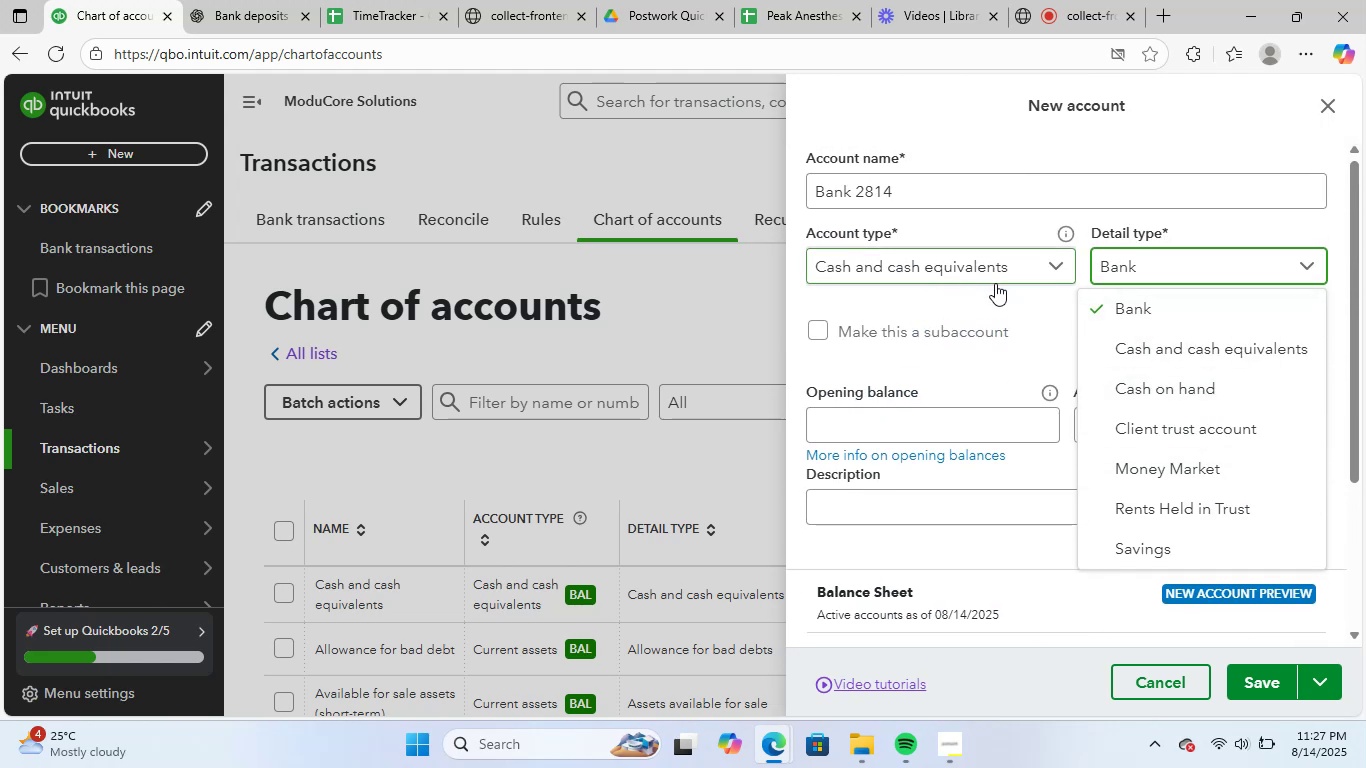 
left_click([1015, 310])
 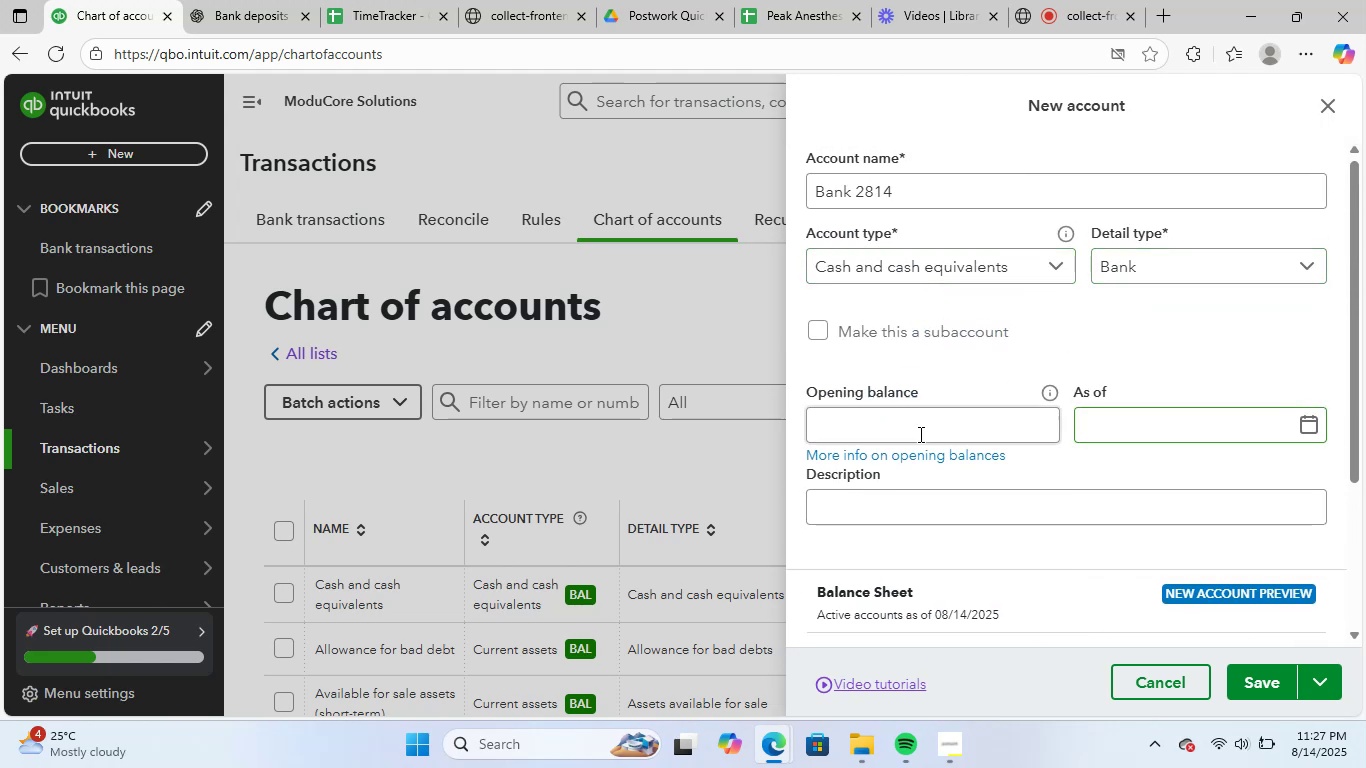 
left_click([899, 430])
 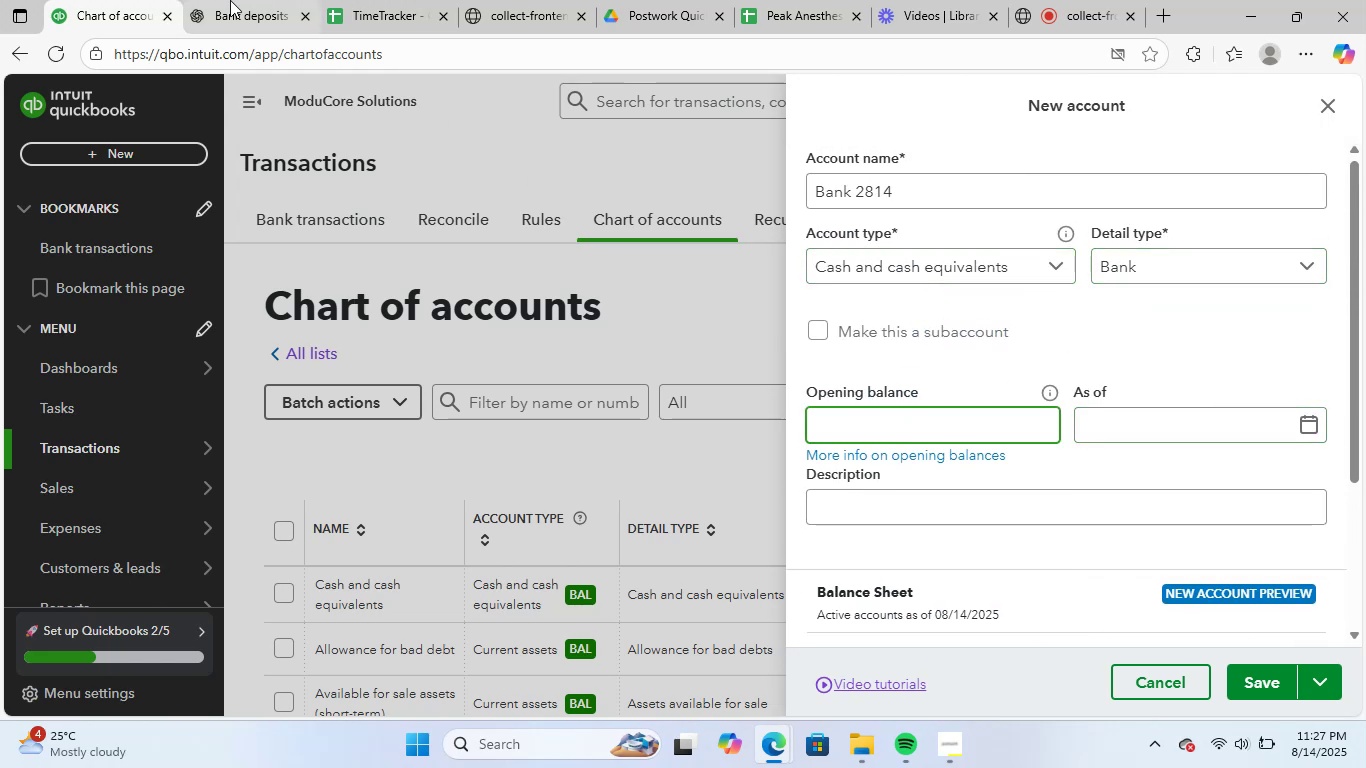 
left_click([224, 0])
 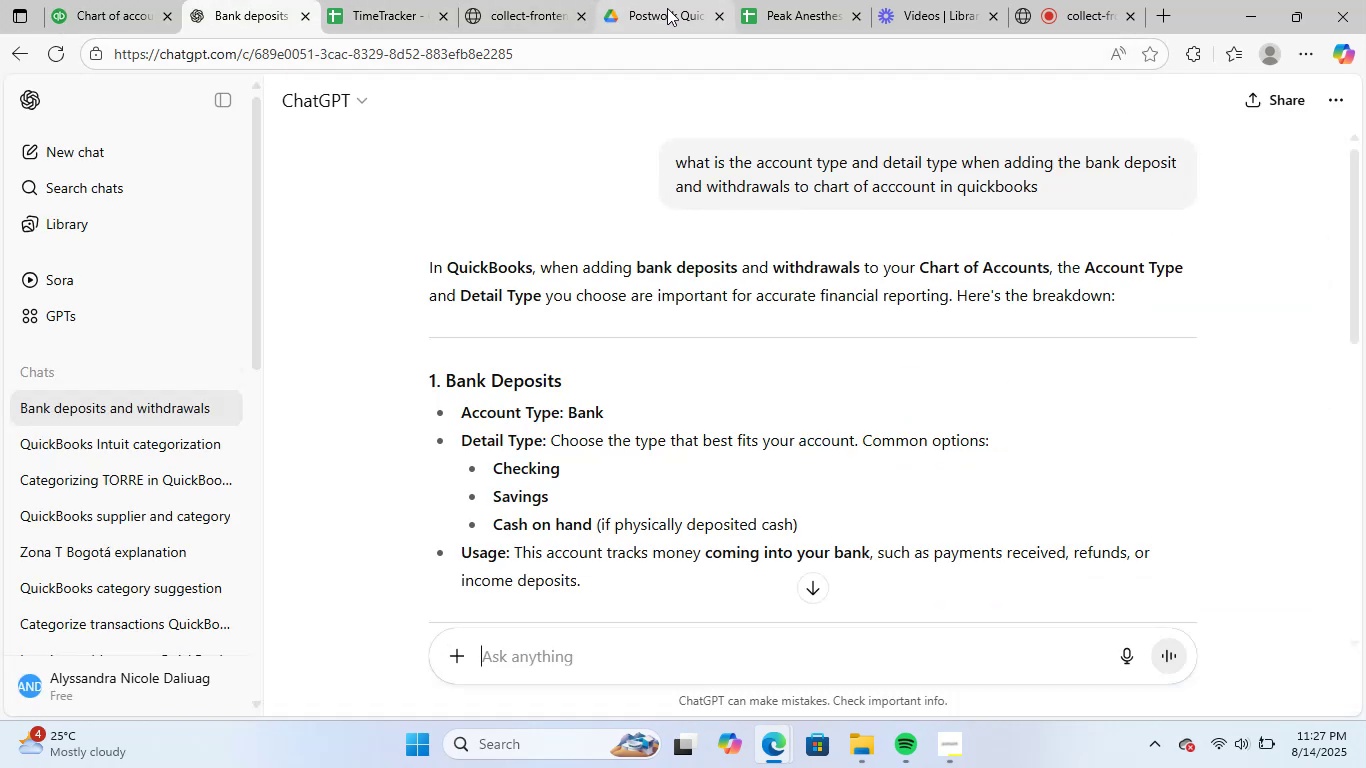 
left_click([772, 5])
 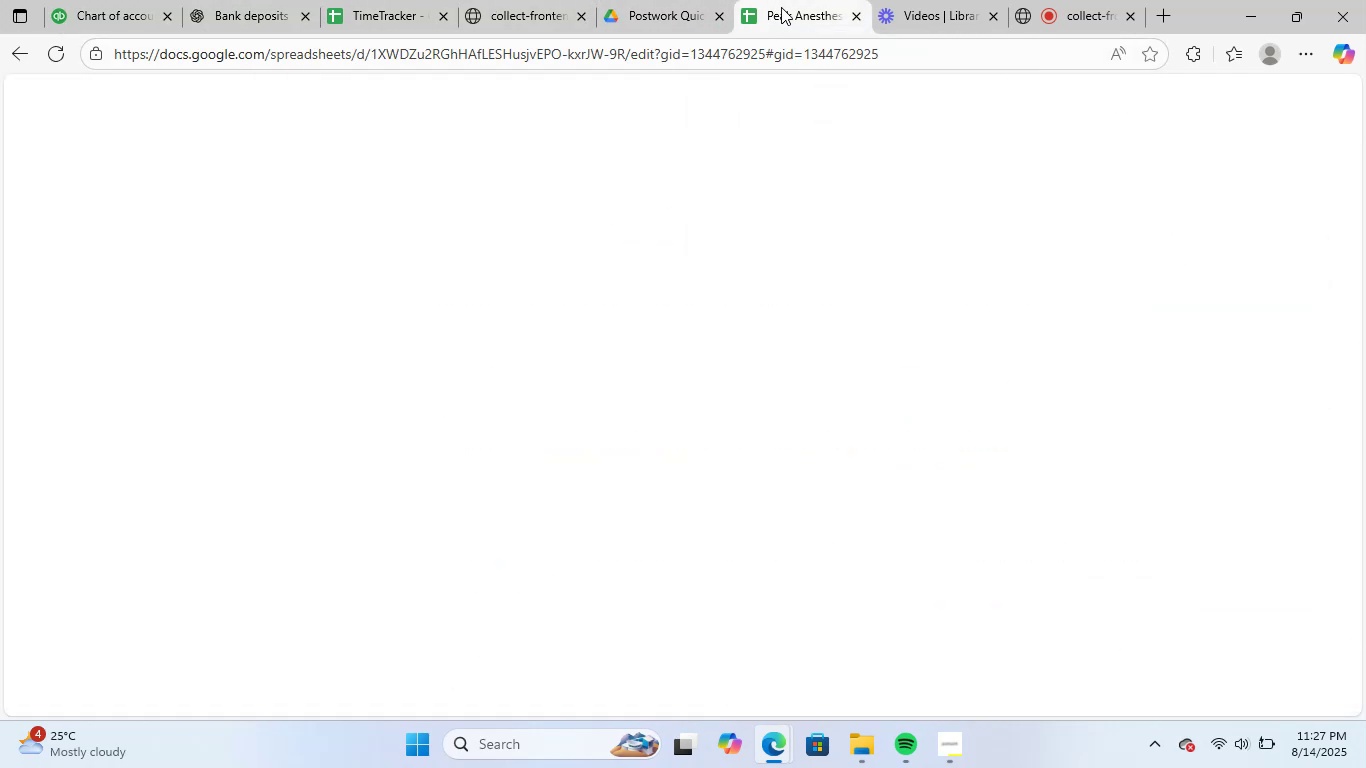 
left_click_drag(start_coordinate=[784, 7], to_coordinate=[360, 2])
 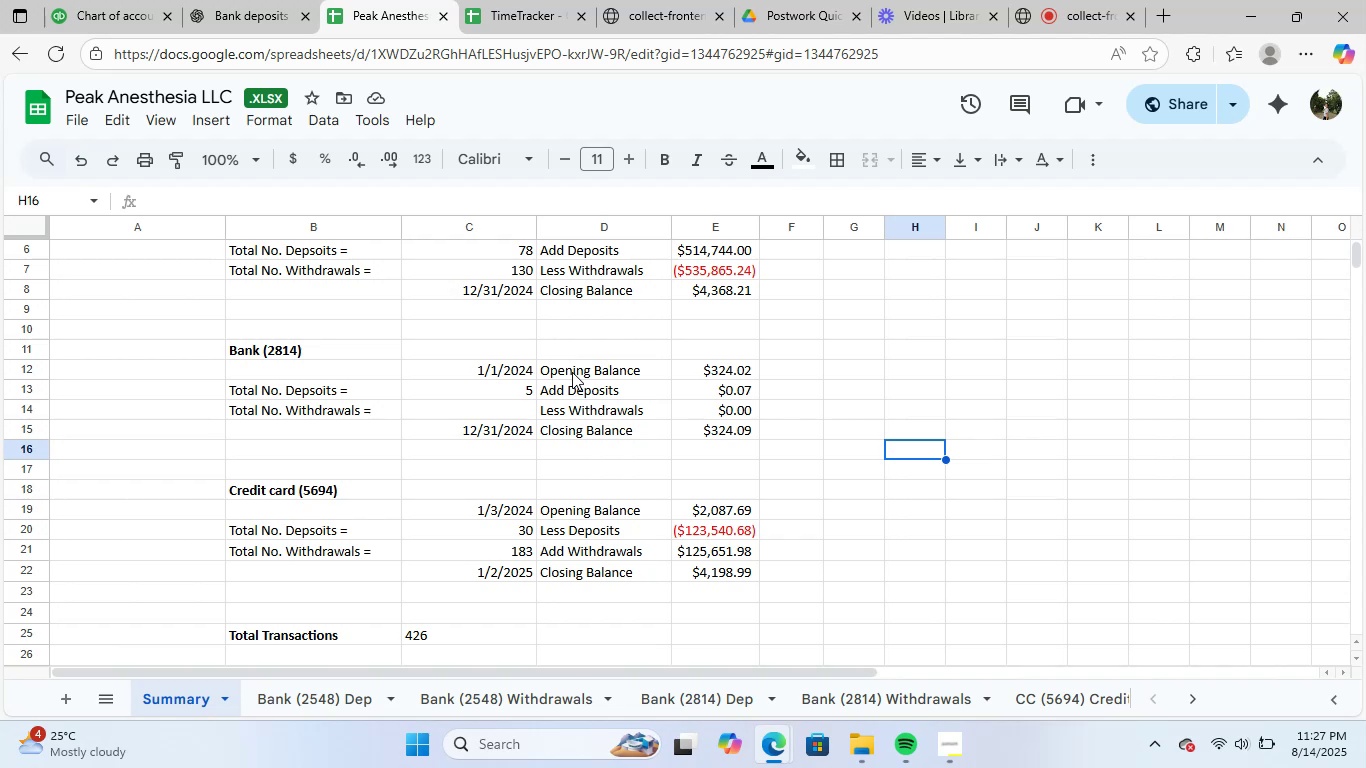 
left_click([713, 364])
 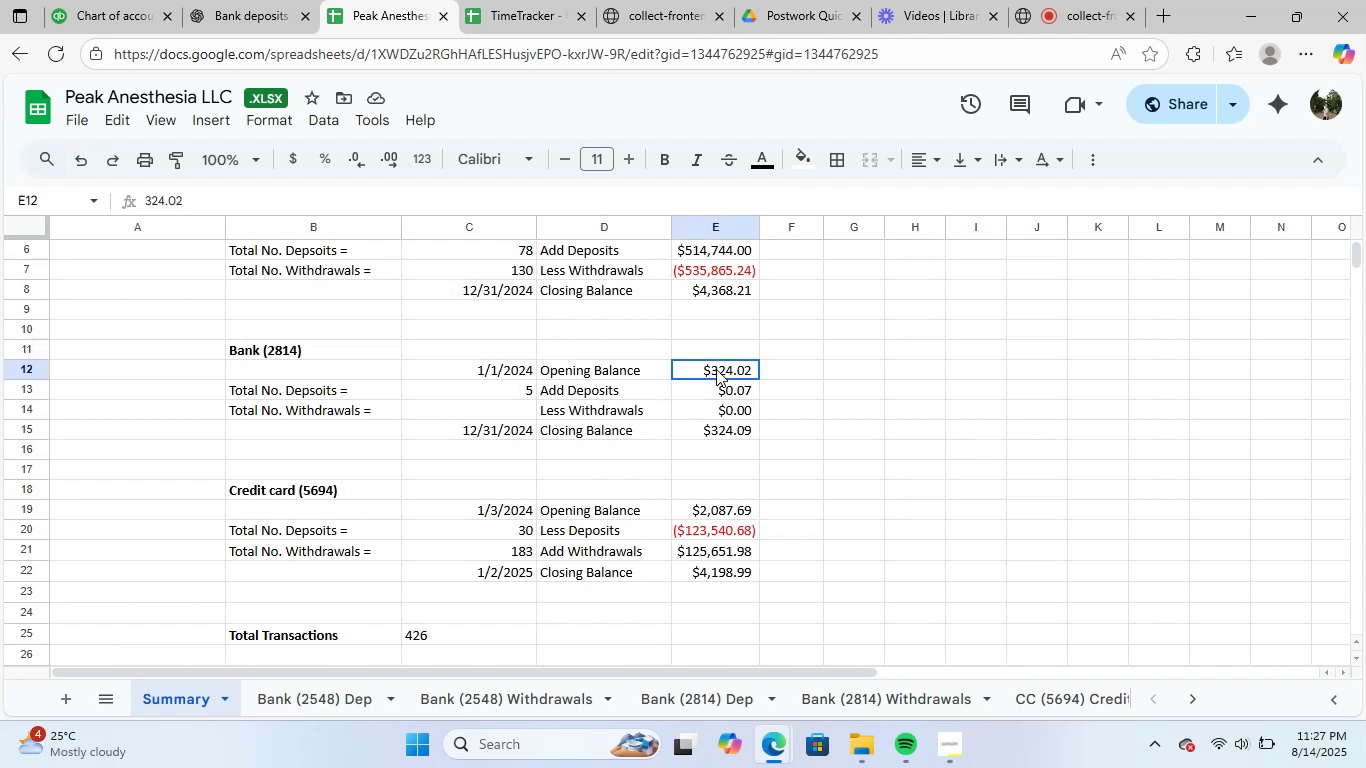 
right_click([716, 369])
 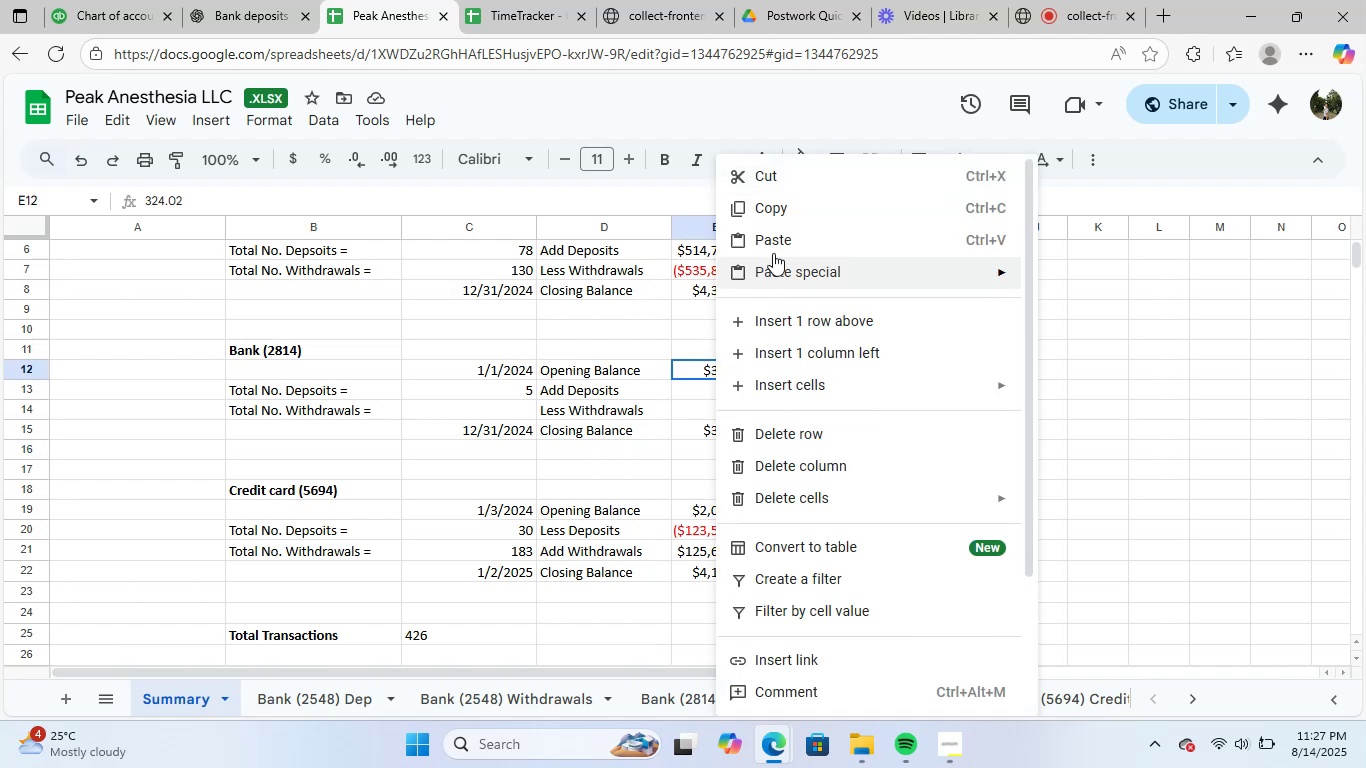 
left_click([786, 206])
 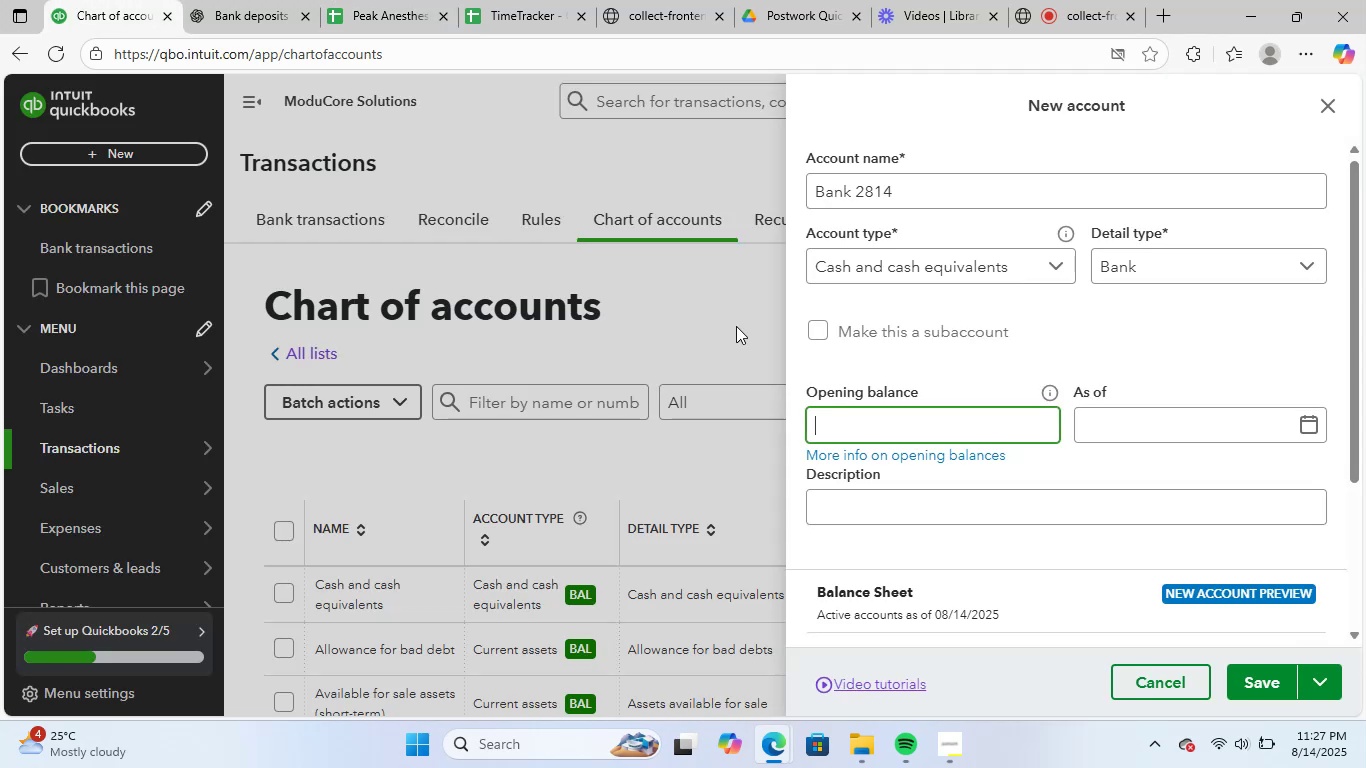 
right_click([962, 425])
 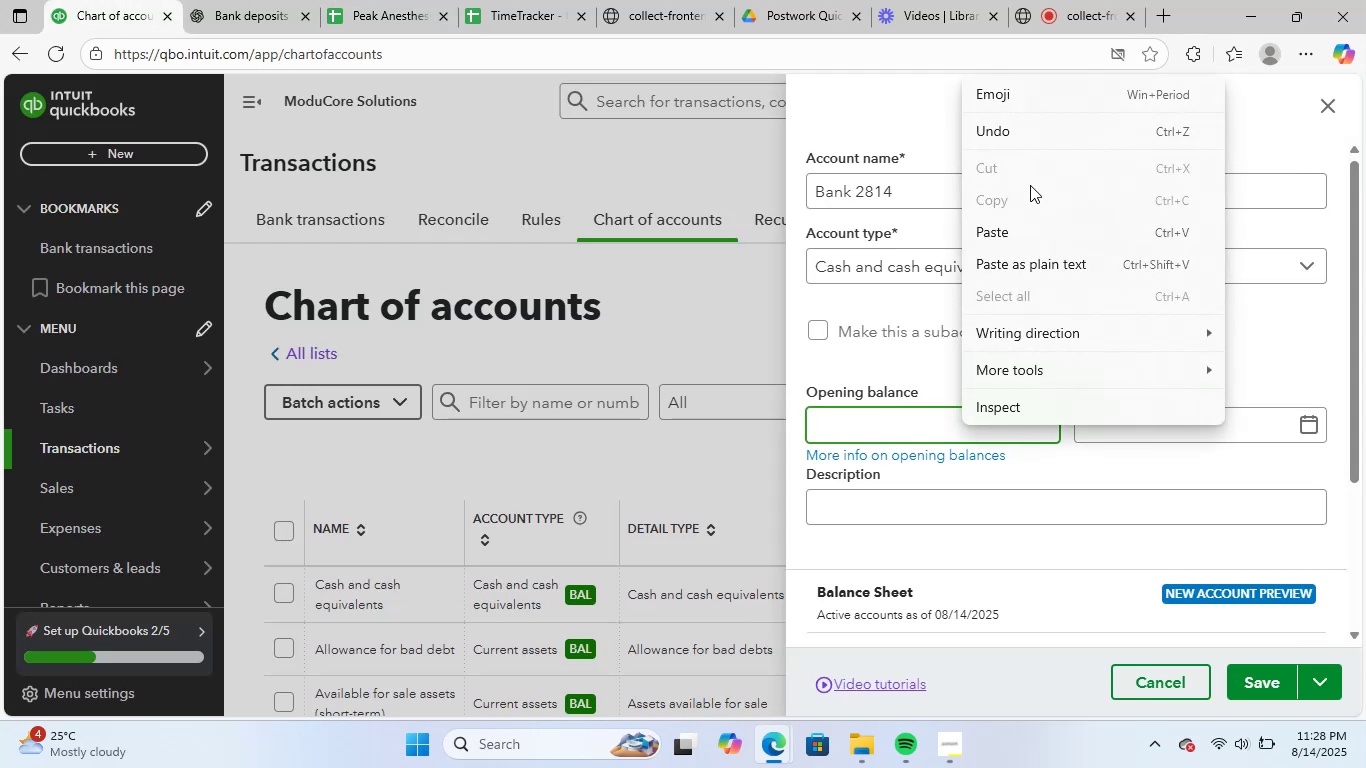 
left_click([1021, 232])
 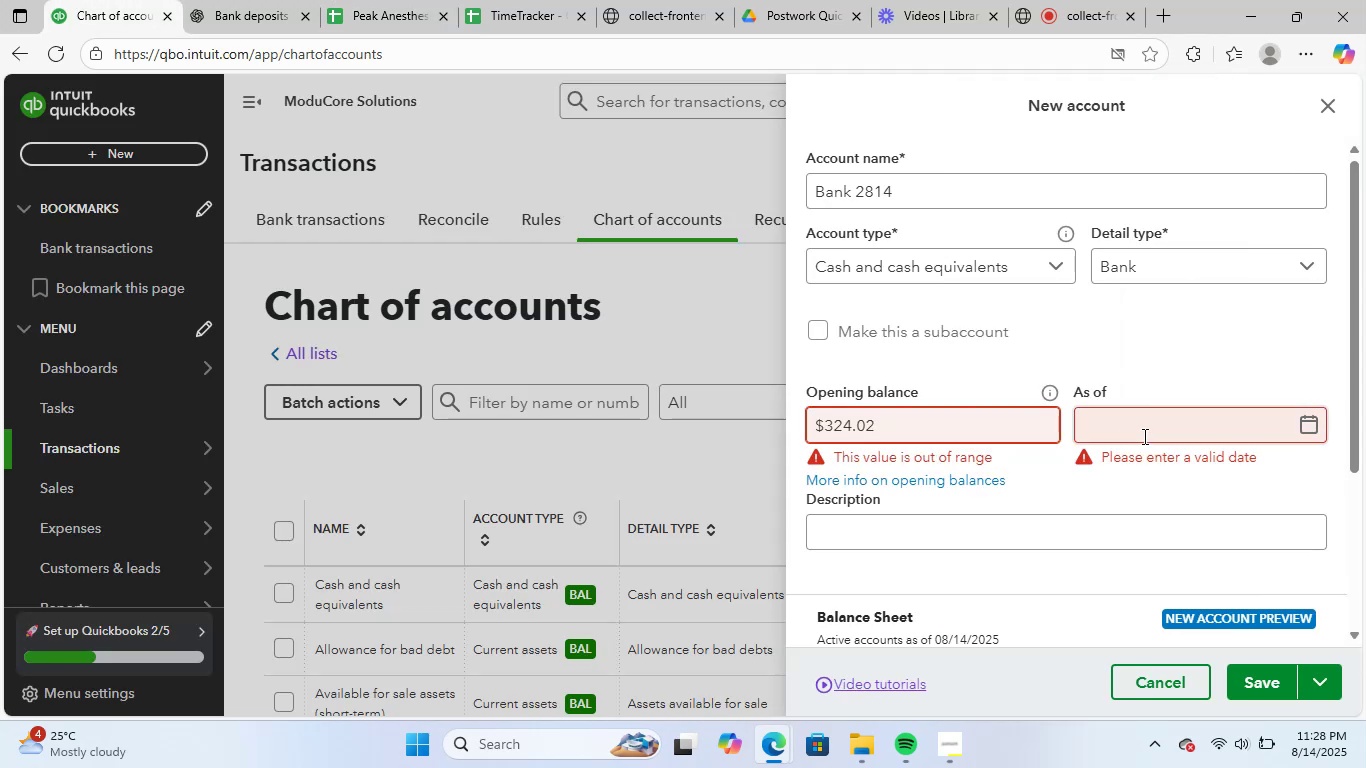 
left_click([1145, 430])
 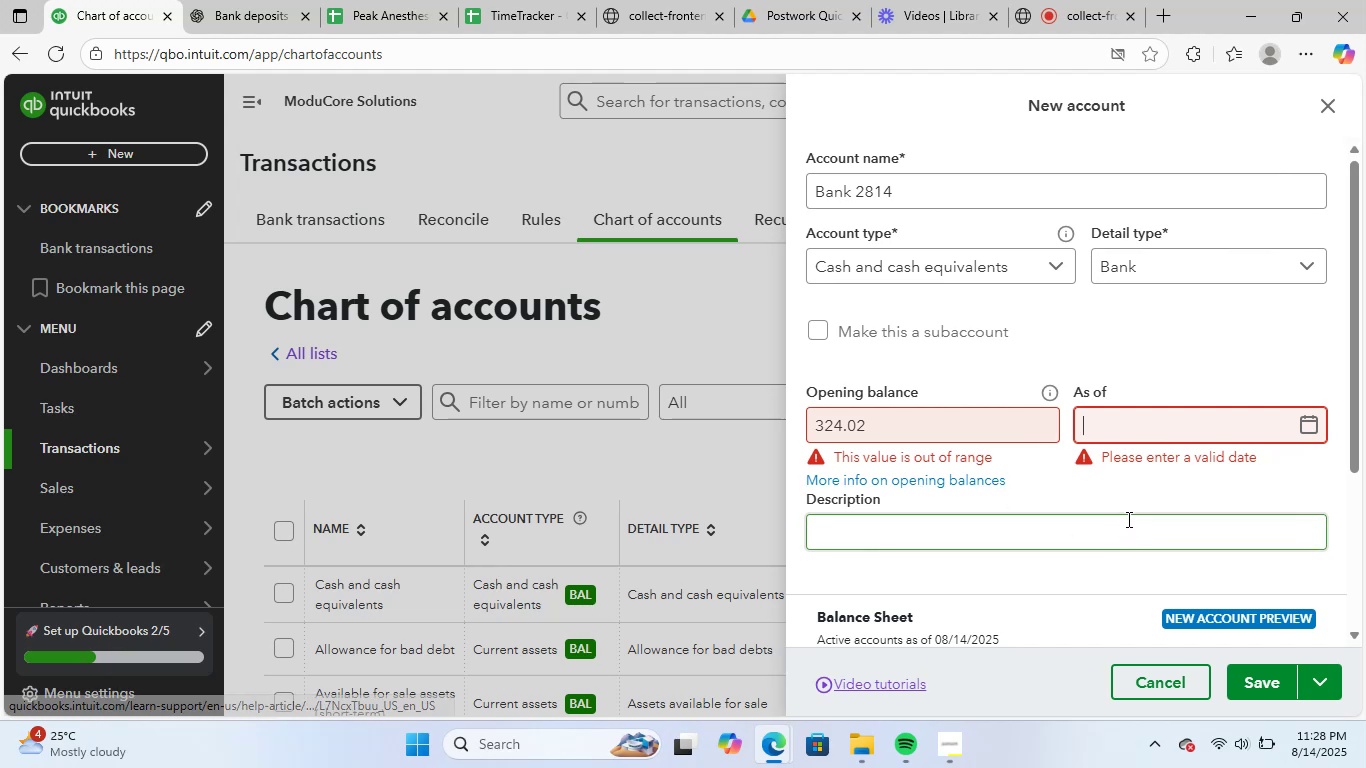 
wait(9.9)
 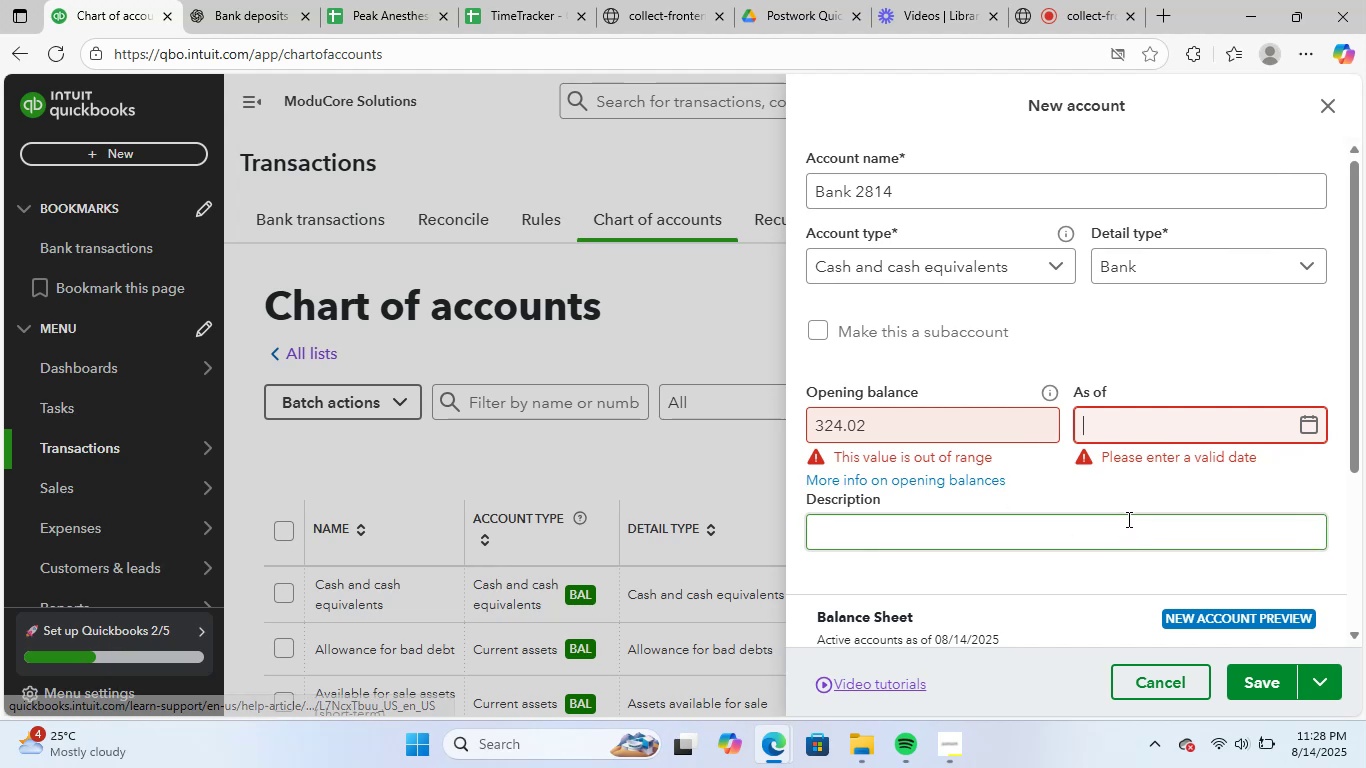 
scroll: coordinate [899, 429], scroll_direction: down, amount: 3.0
 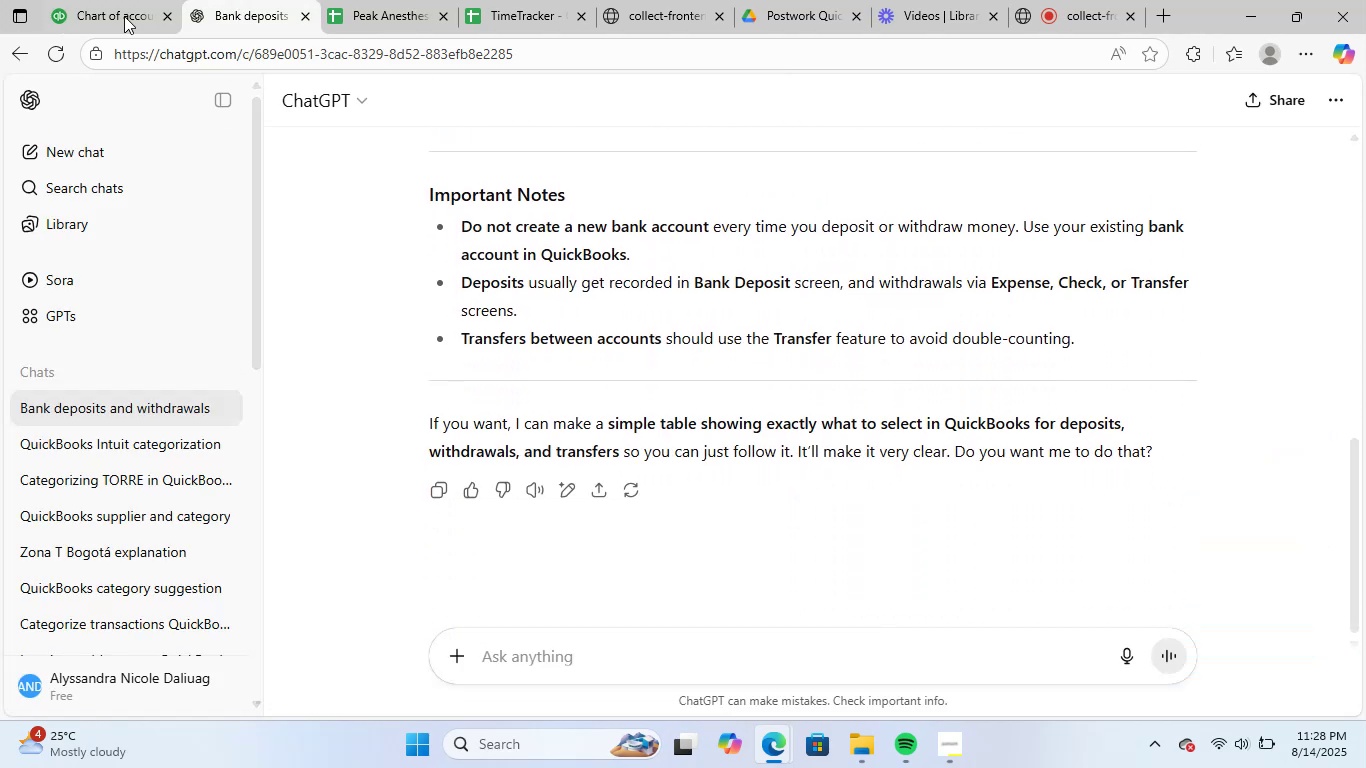 
left_click([110, 4])
 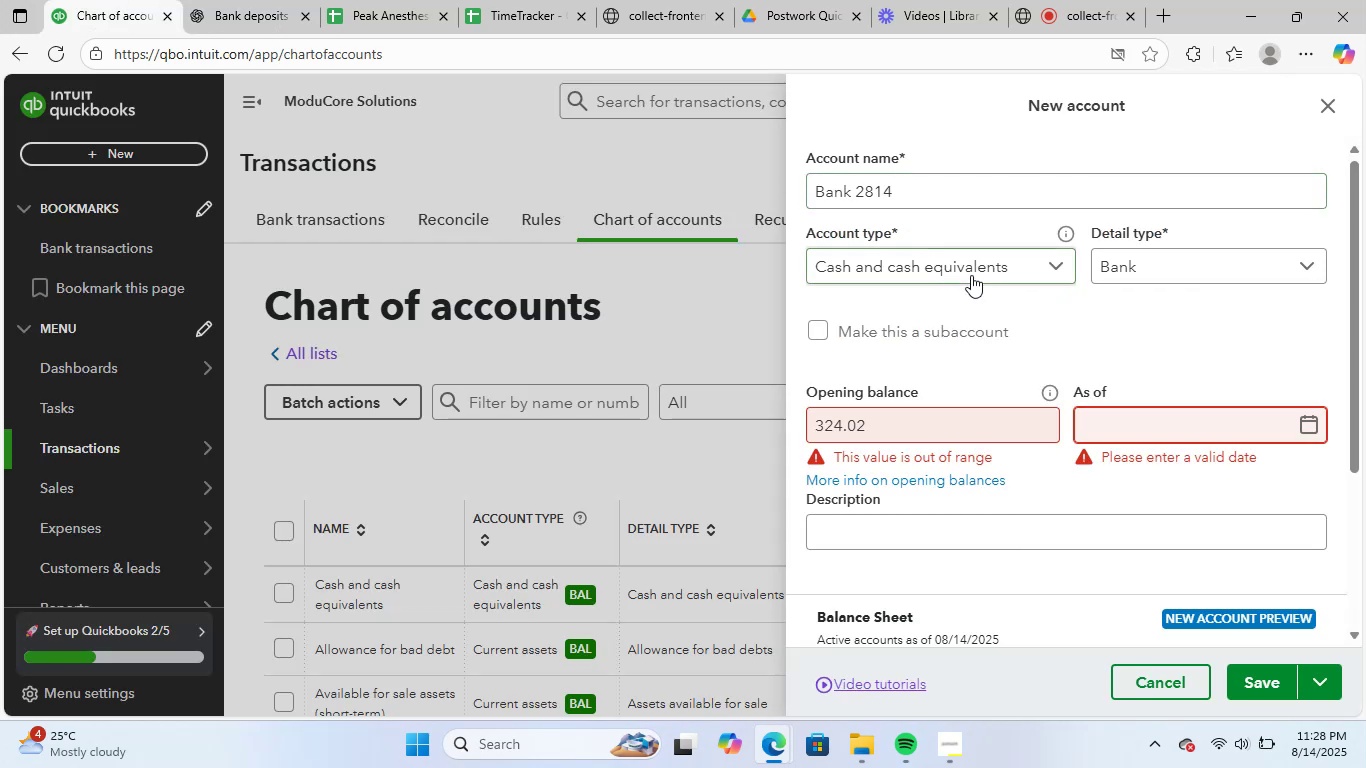 
left_click([973, 275])
 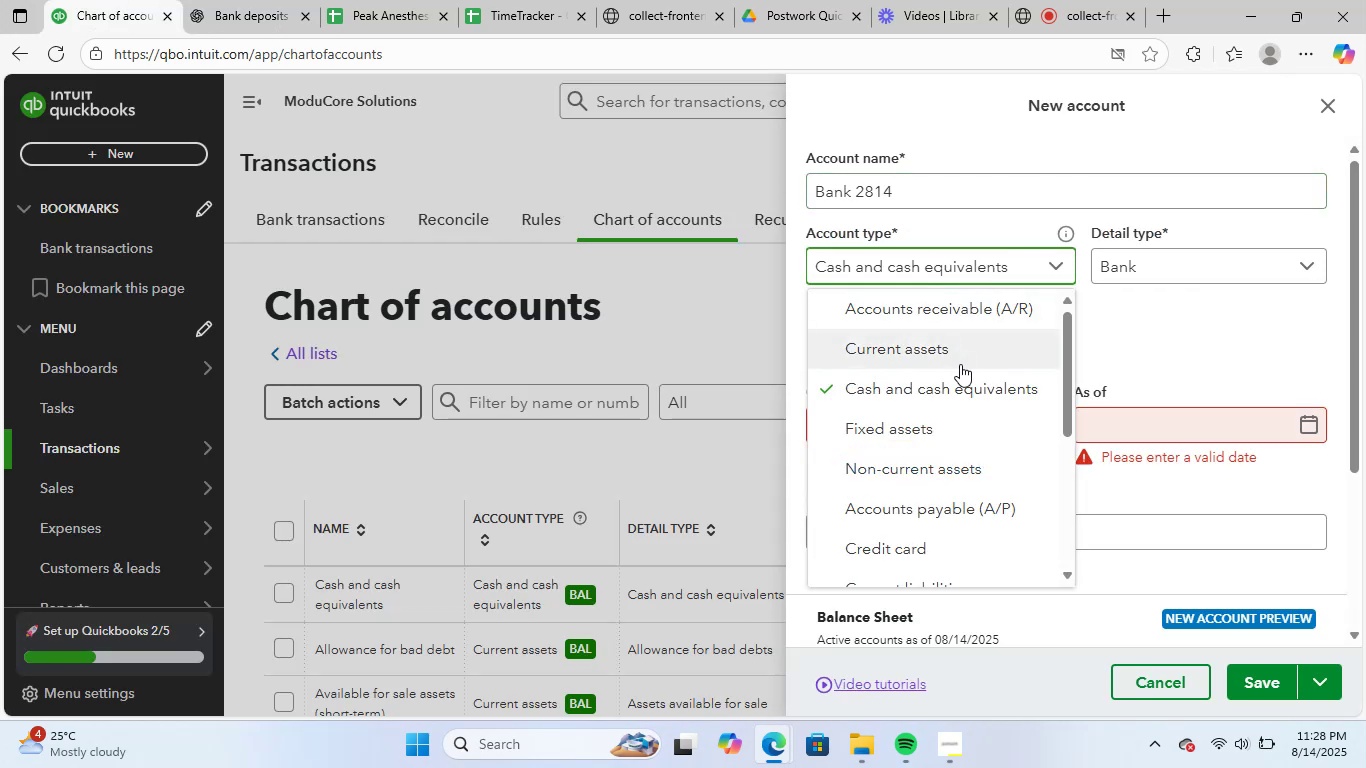 
left_click([960, 364])
 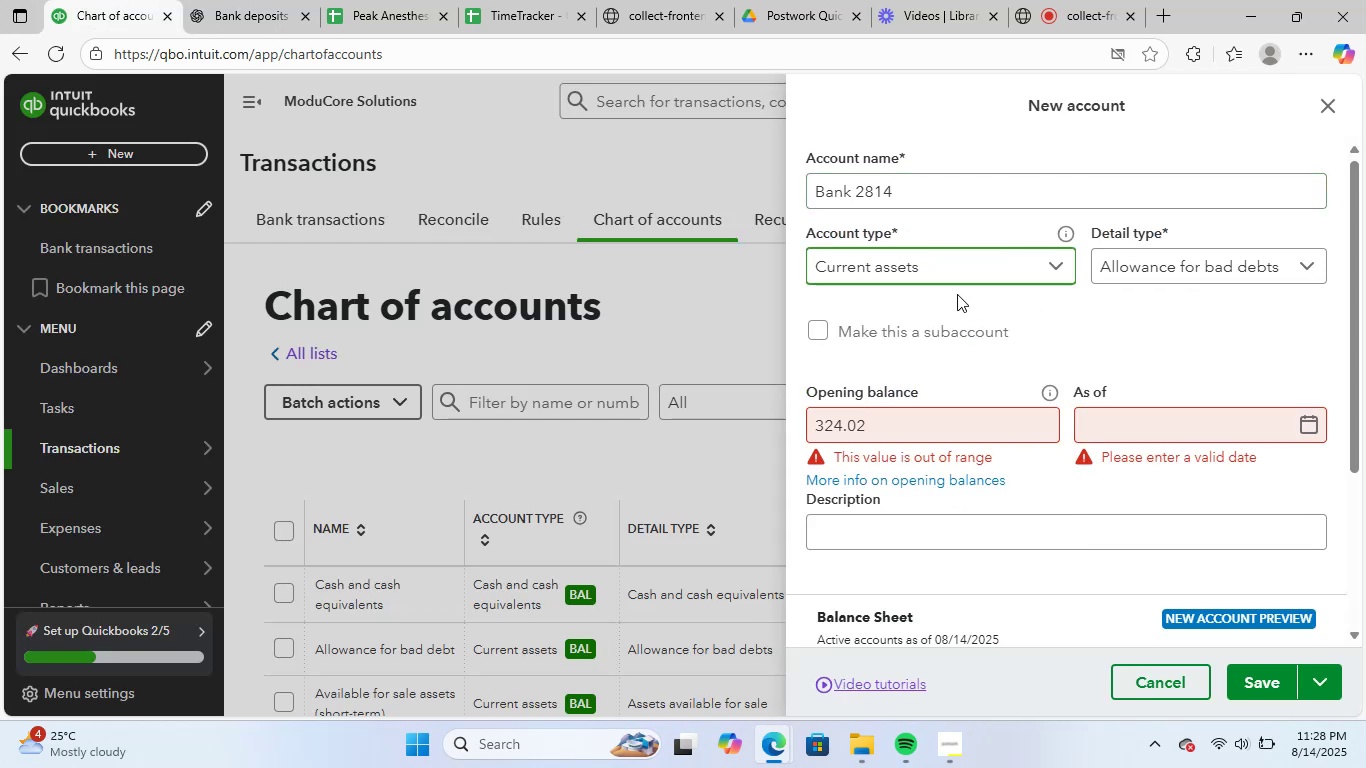 
left_click([966, 265])
 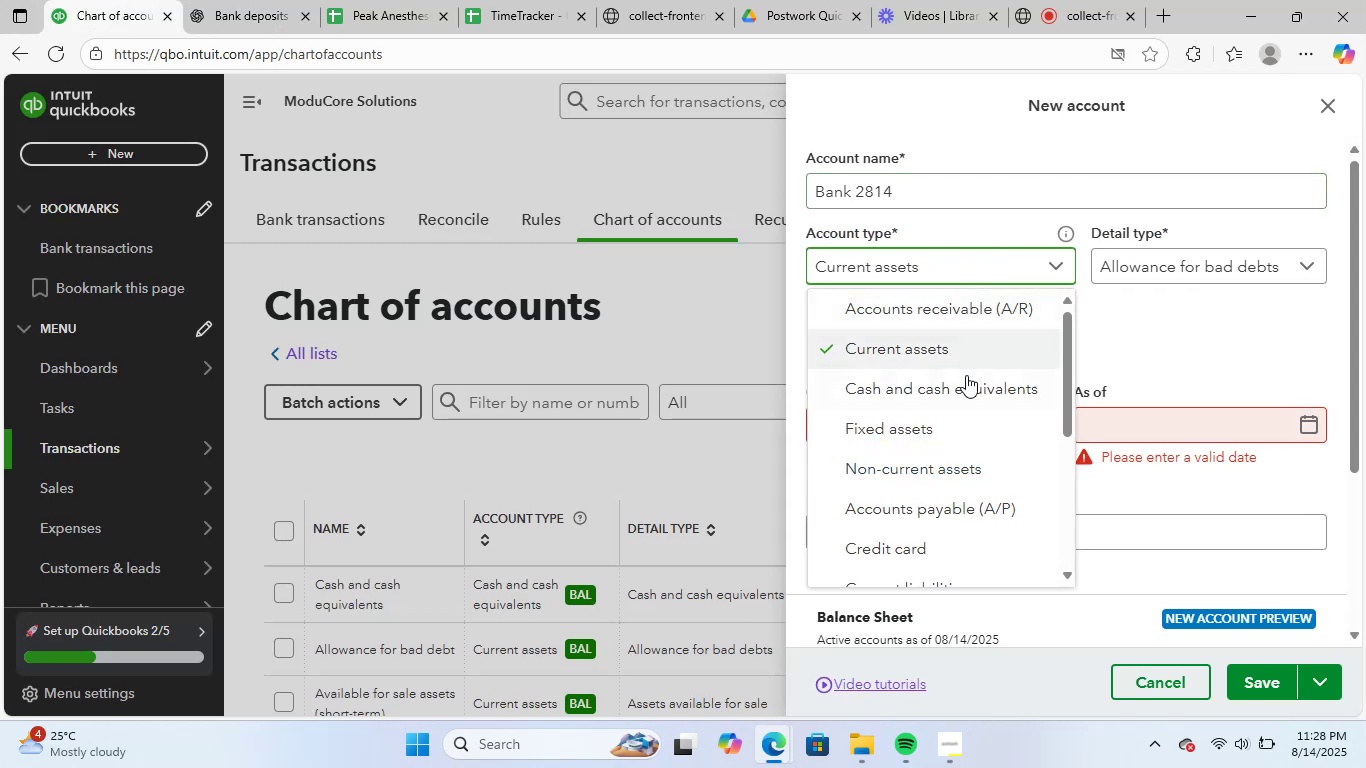 
left_click([966, 379])
 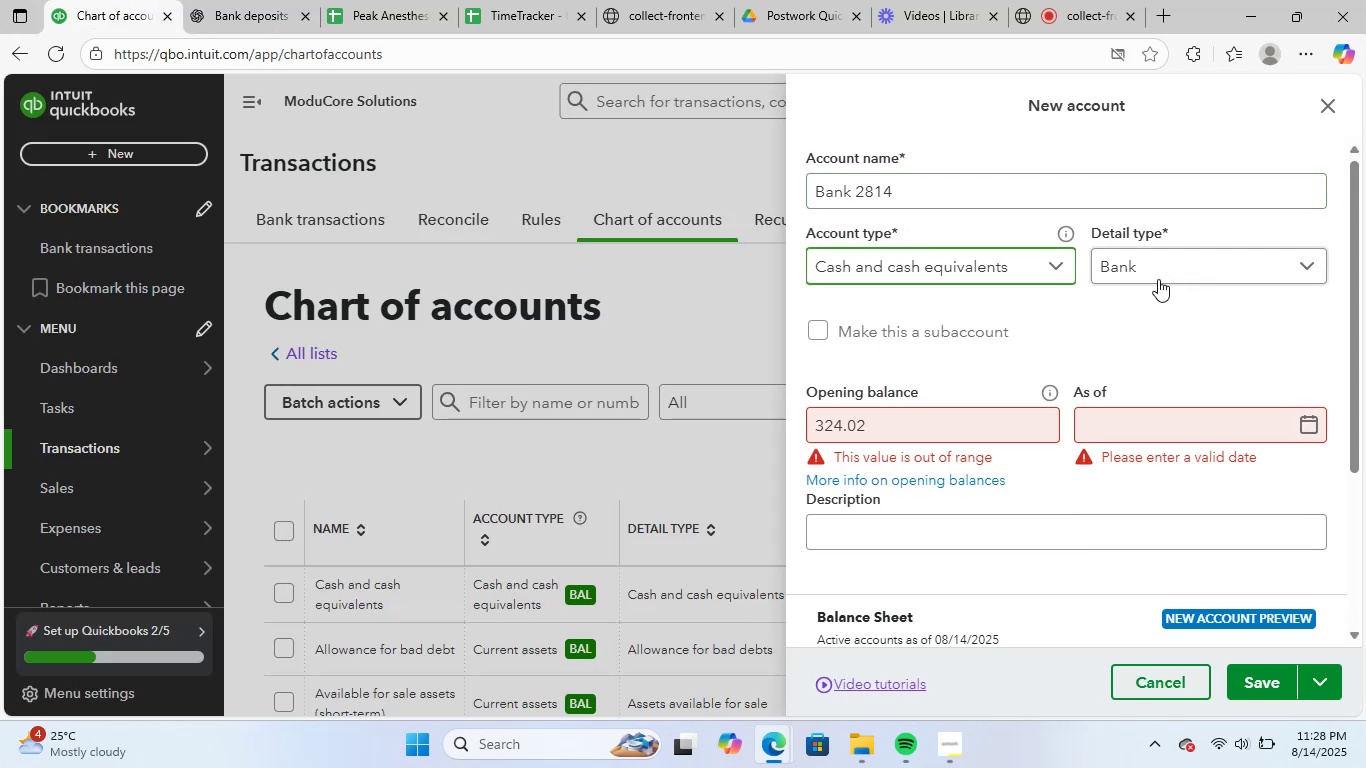 
left_click([1171, 269])
 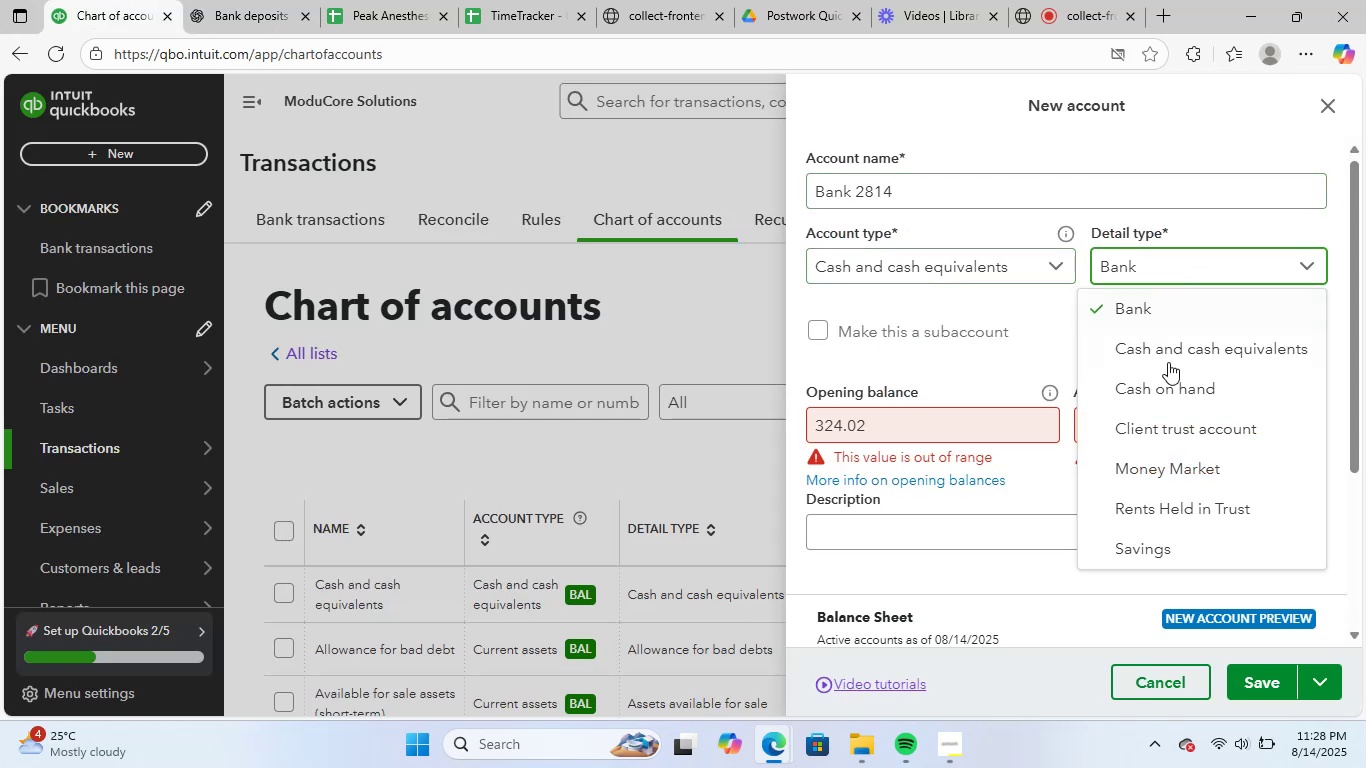 
scroll: coordinate [1238, 467], scroll_direction: down, amount: 2.0
 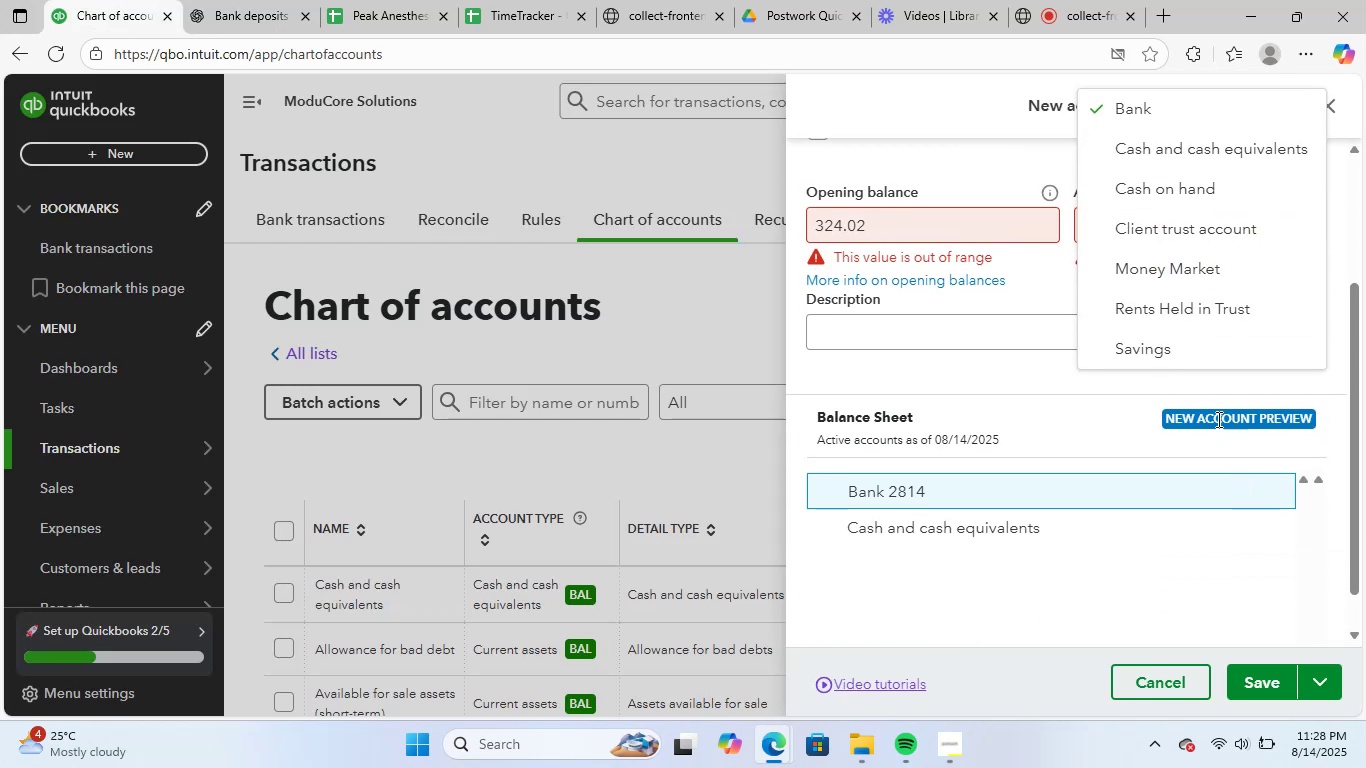 
scroll: coordinate [1190, 374], scroll_direction: up, amount: 1.0
 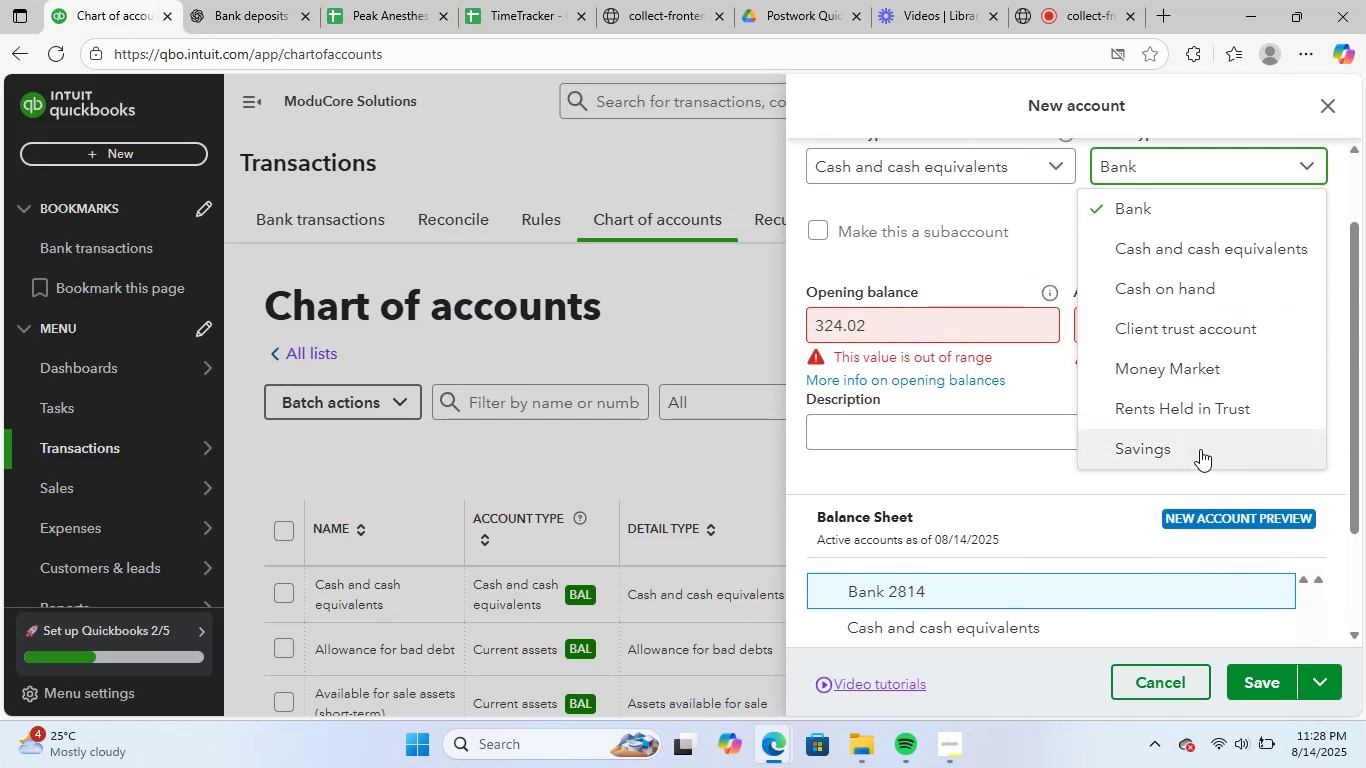 
left_click([1191, 440])
 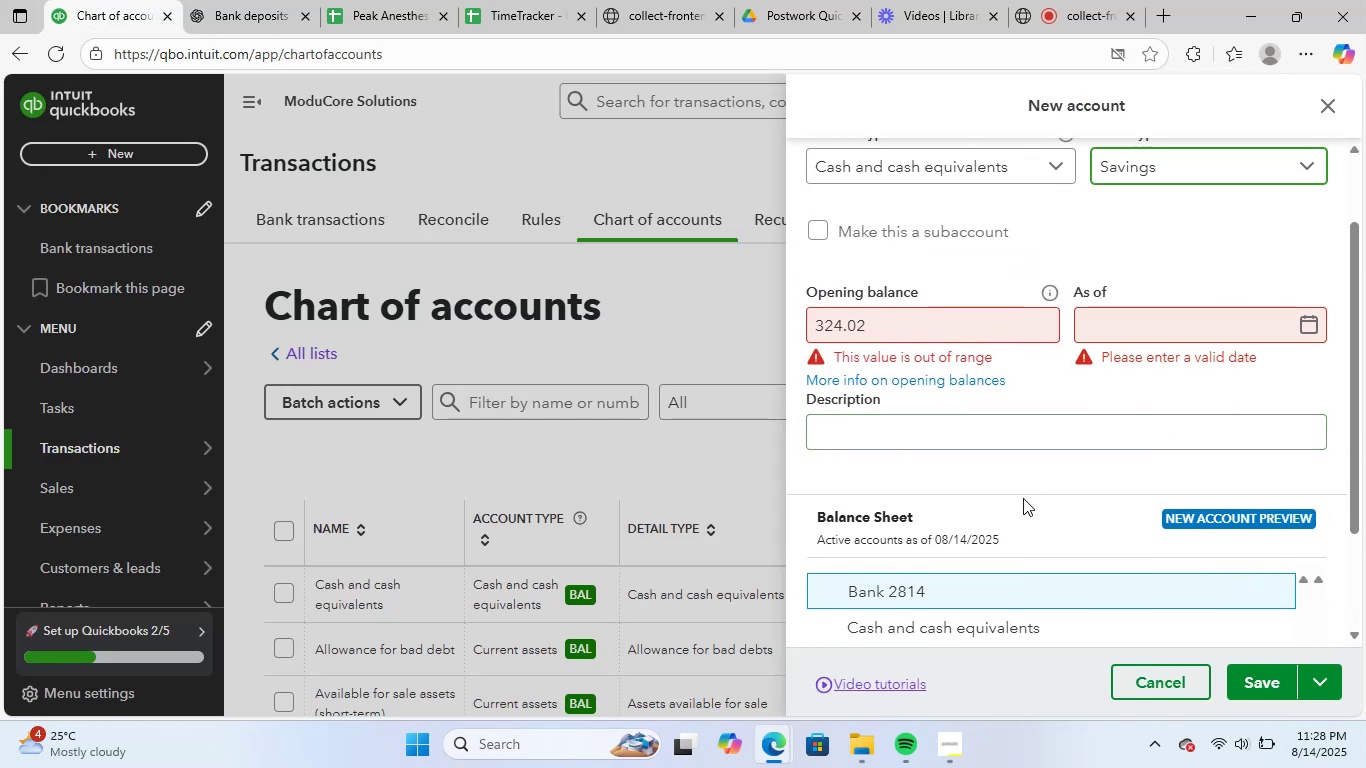 
left_click([1022, 357])
 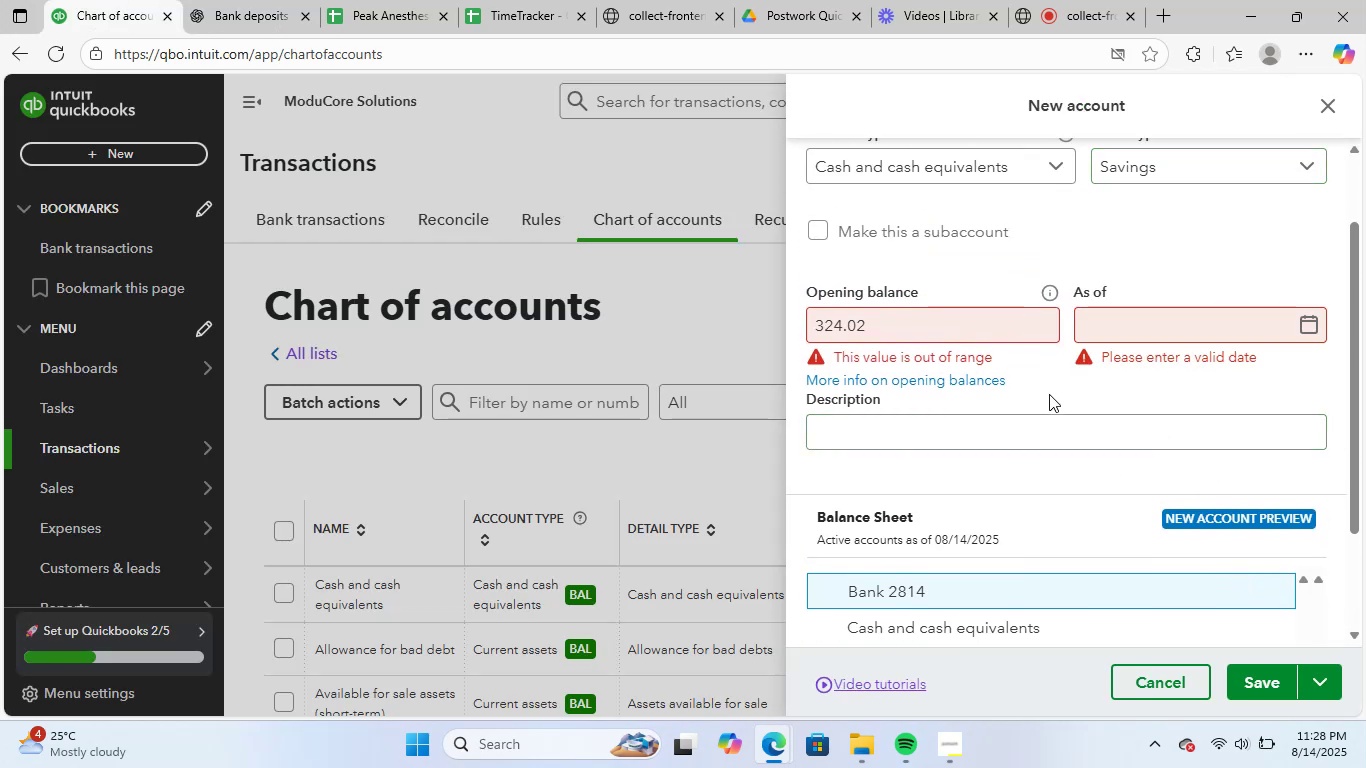 
scroll: coordinate [1082, 374], scroll_direction: up, amount: 3.0
 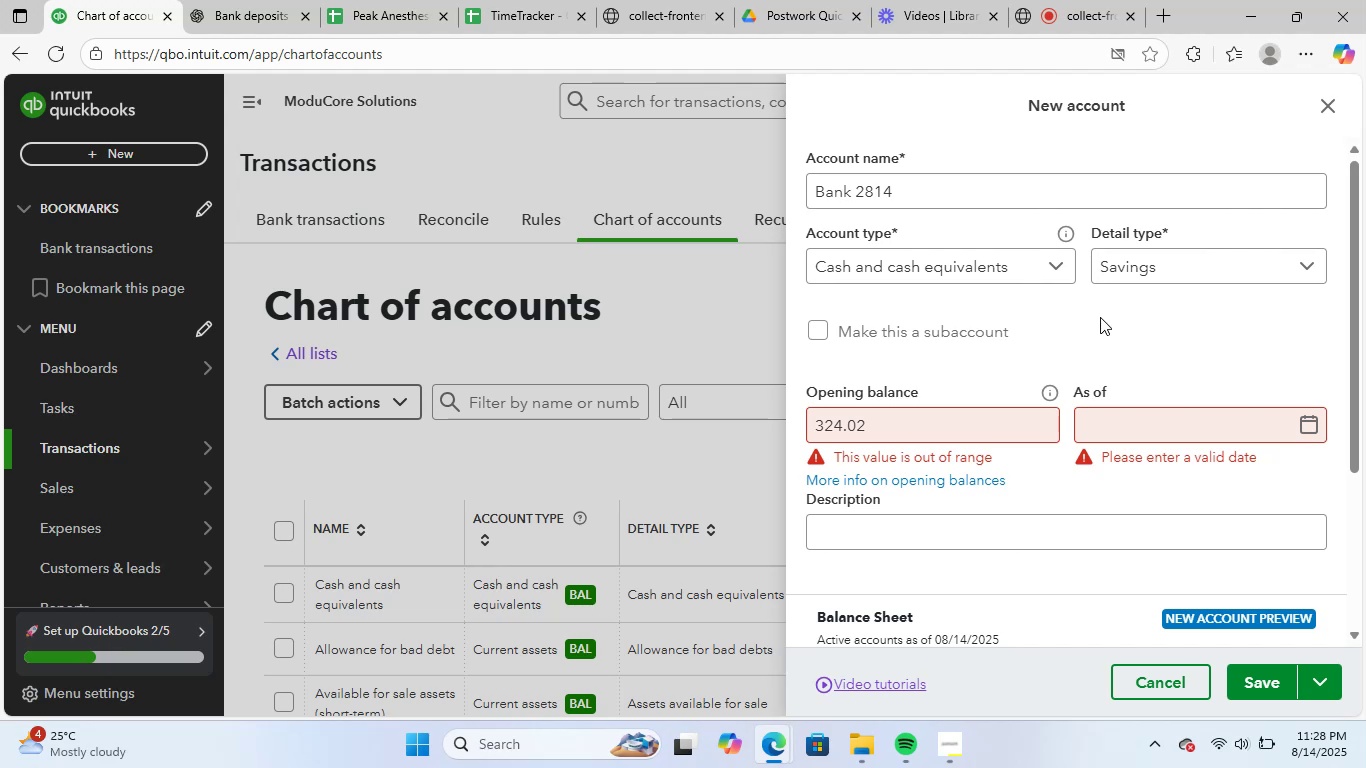 
wait(20.72)
 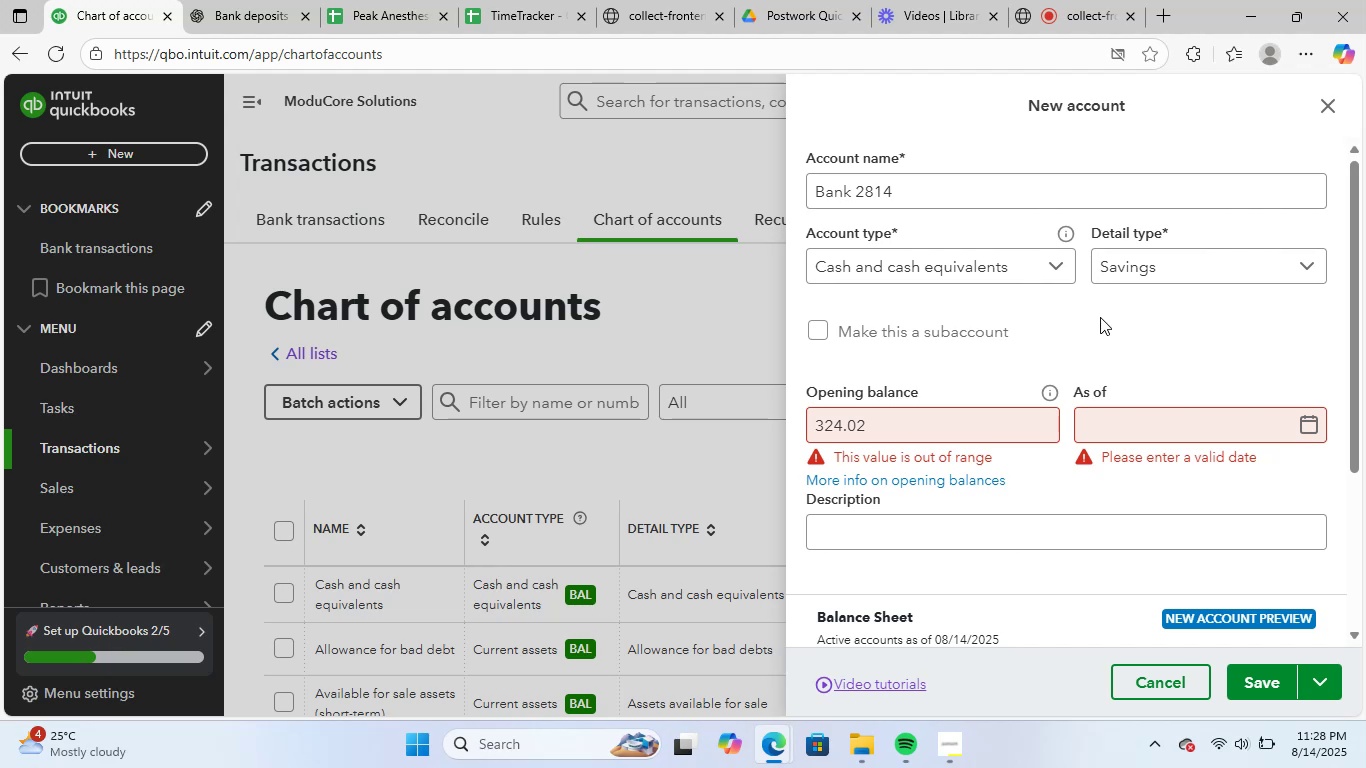 
left_click([255, 0])
 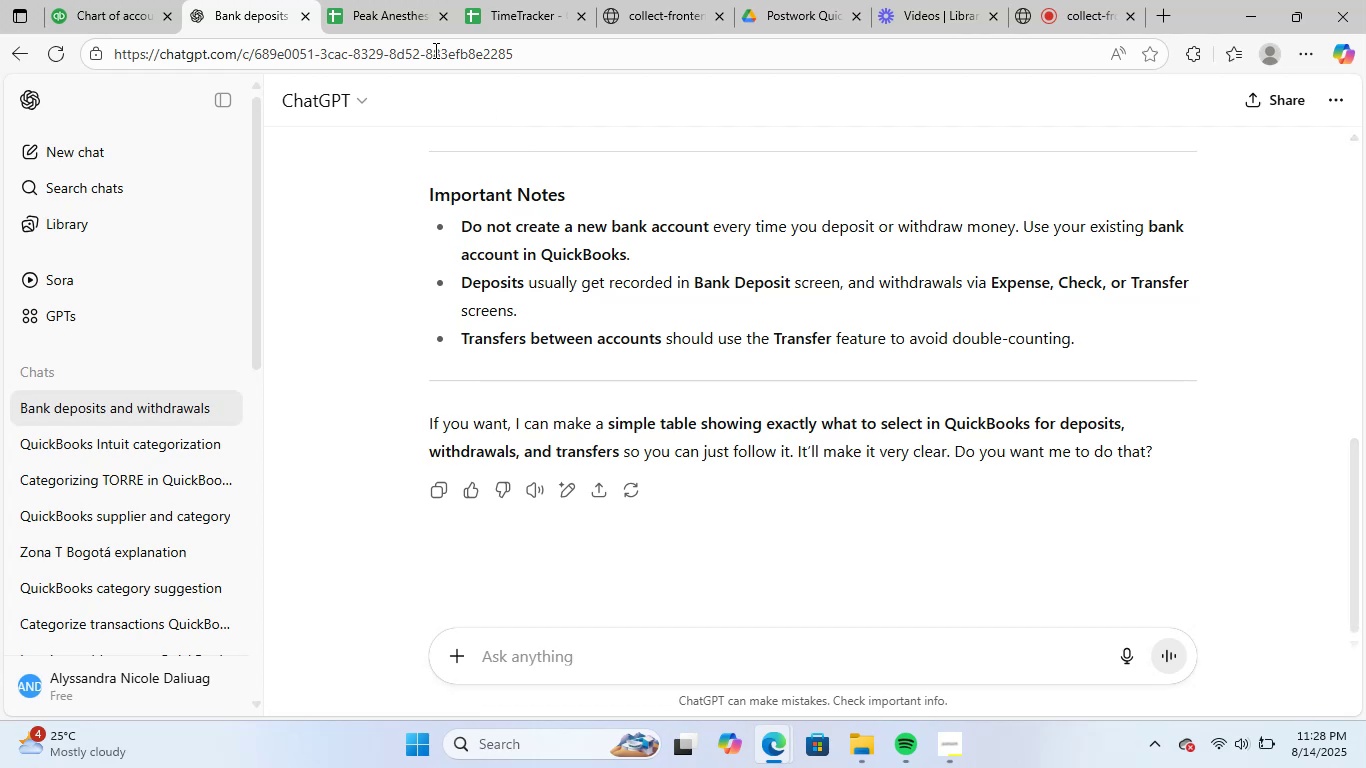 
left_click([397, 0])
 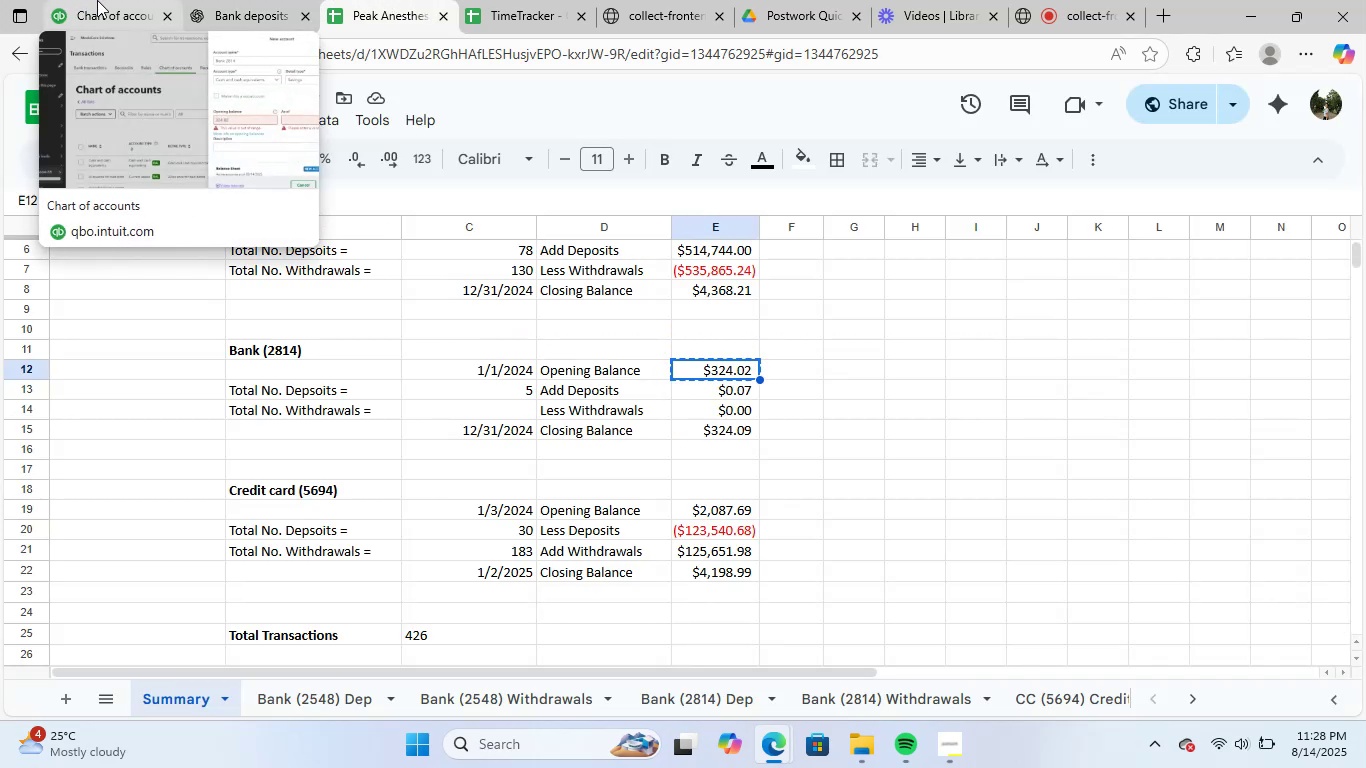 
left_click([97, 0])
 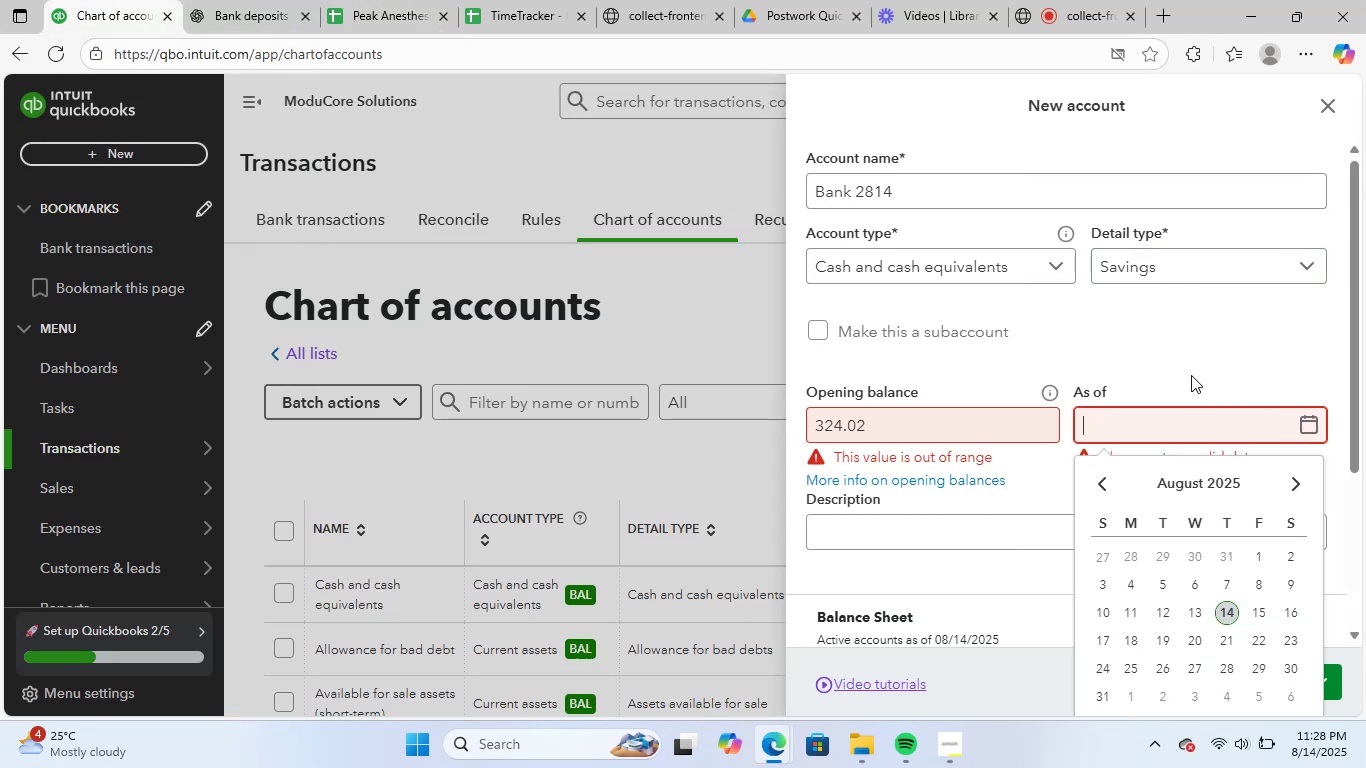 
left_click_drag(start_coordinate=[1111, 474], to_coordinate=[1110, 480])
 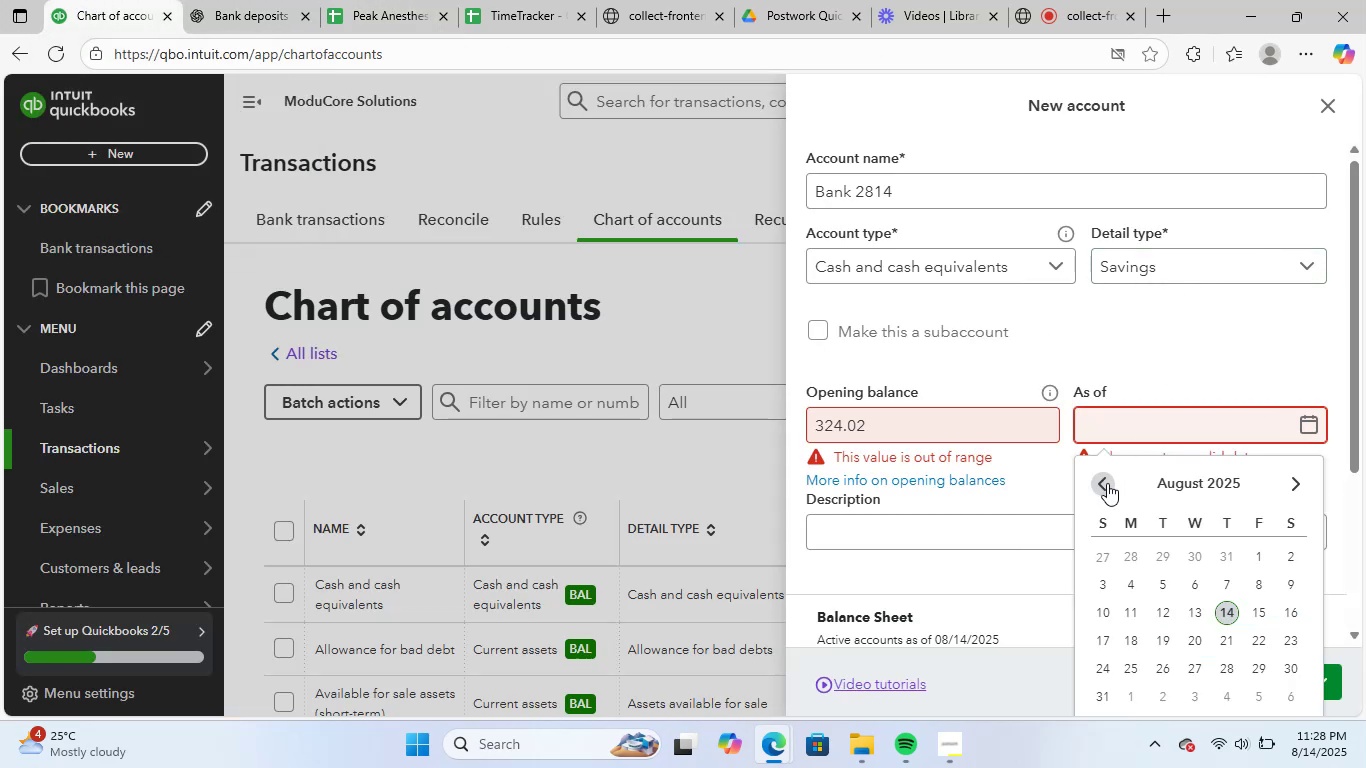 
double_click([1107, 483])
 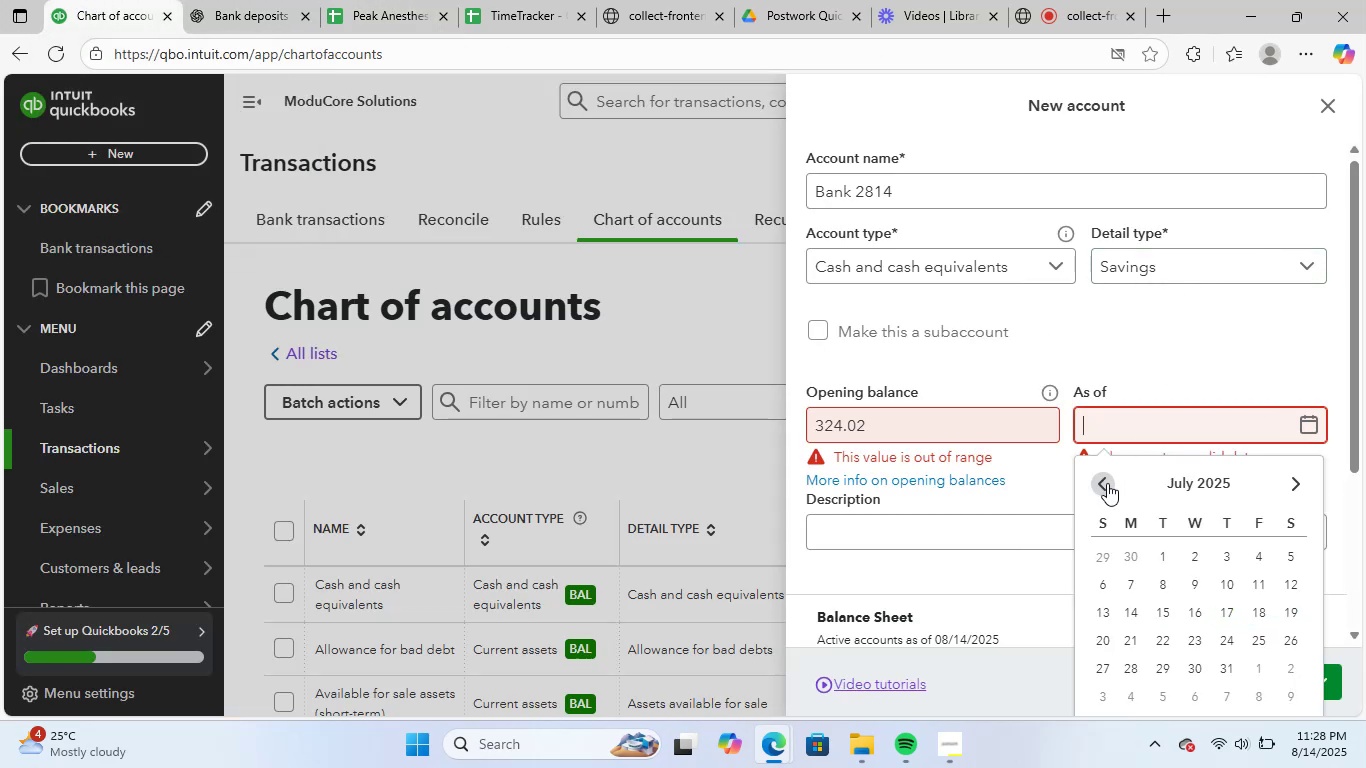 
triple_click([1107, 483])
 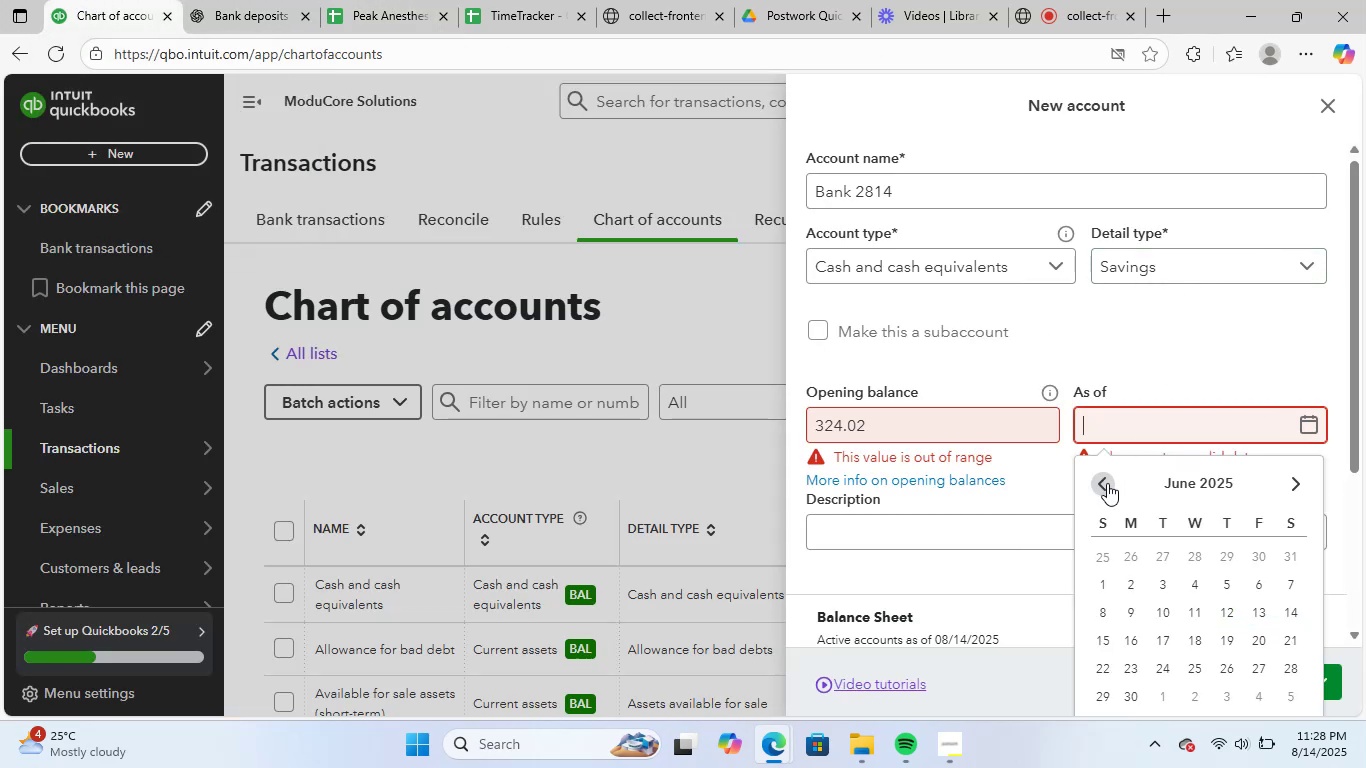 
triple_click([1107, 483])
 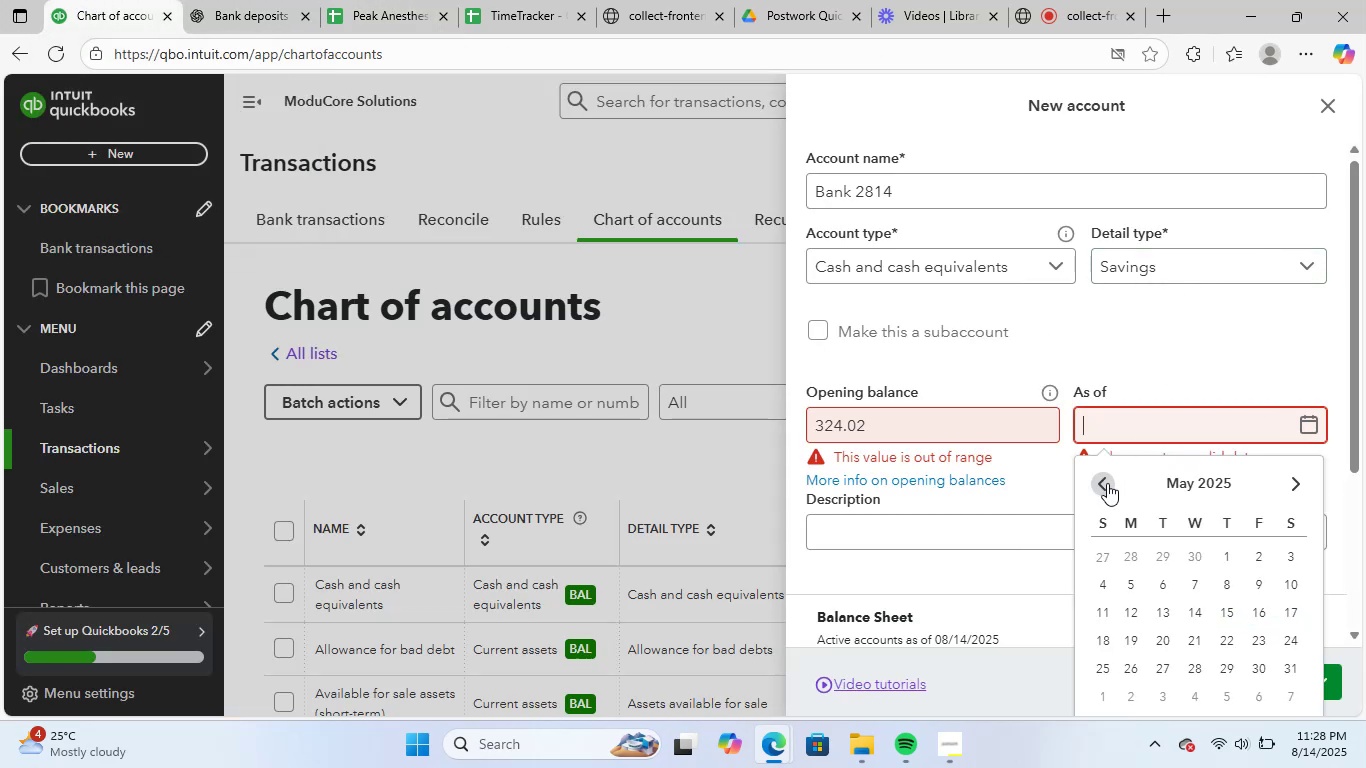 
triple_click([1107, 483])
 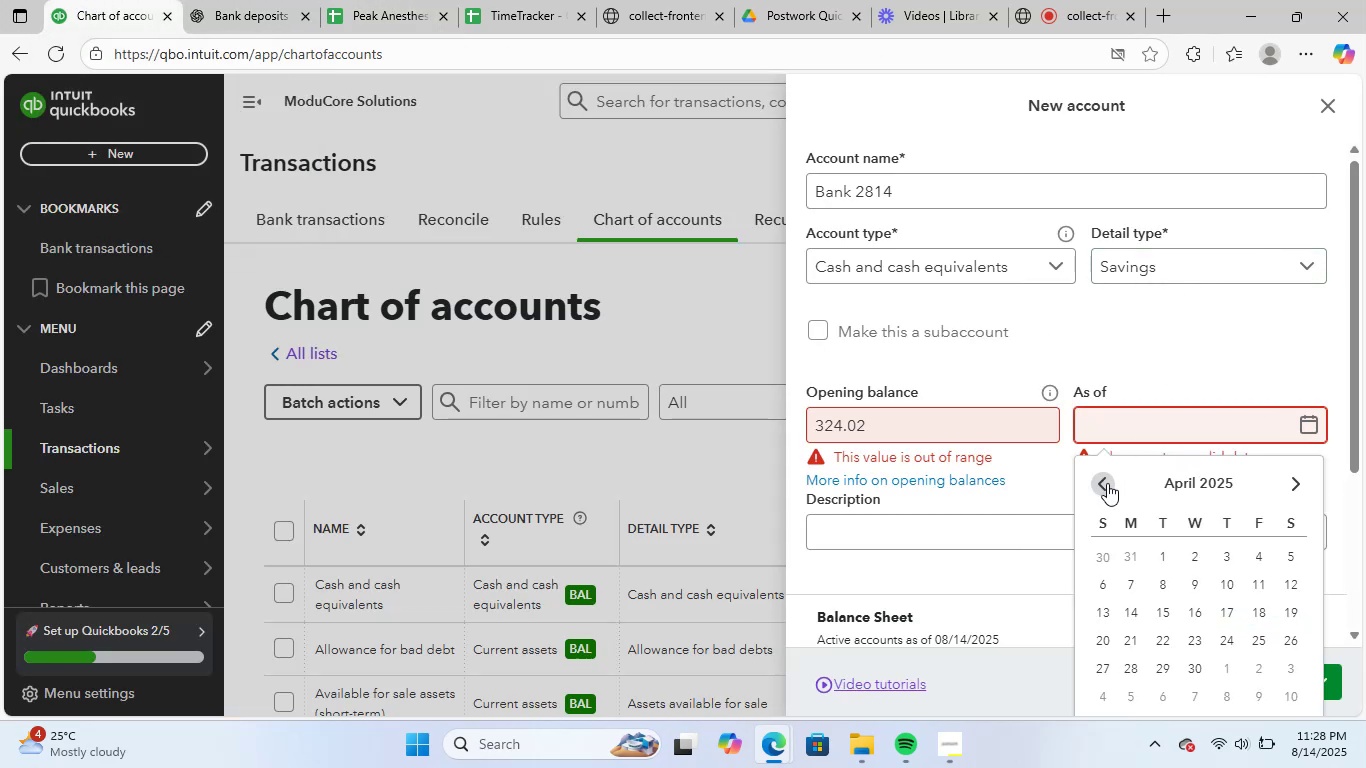 
triple_click([1107, 483])
 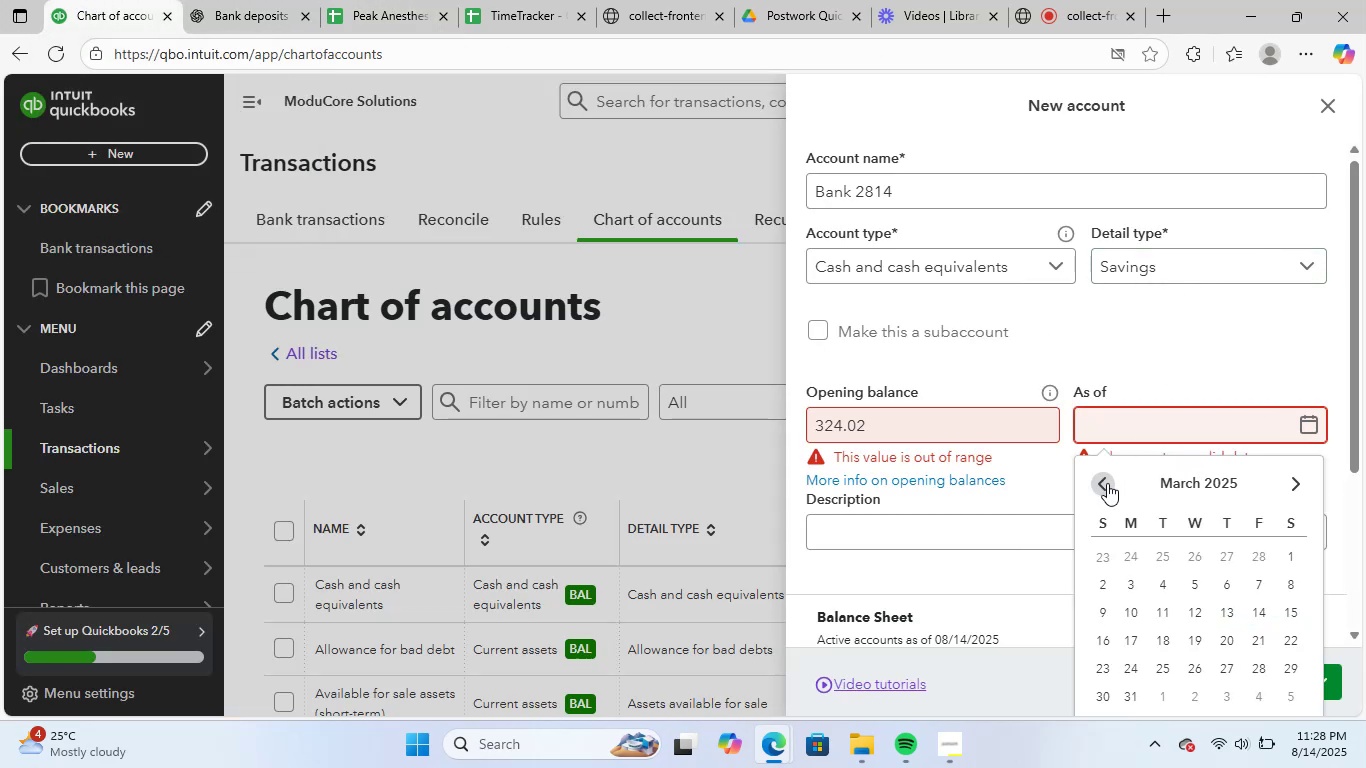 
triple_click([1107, 483])
 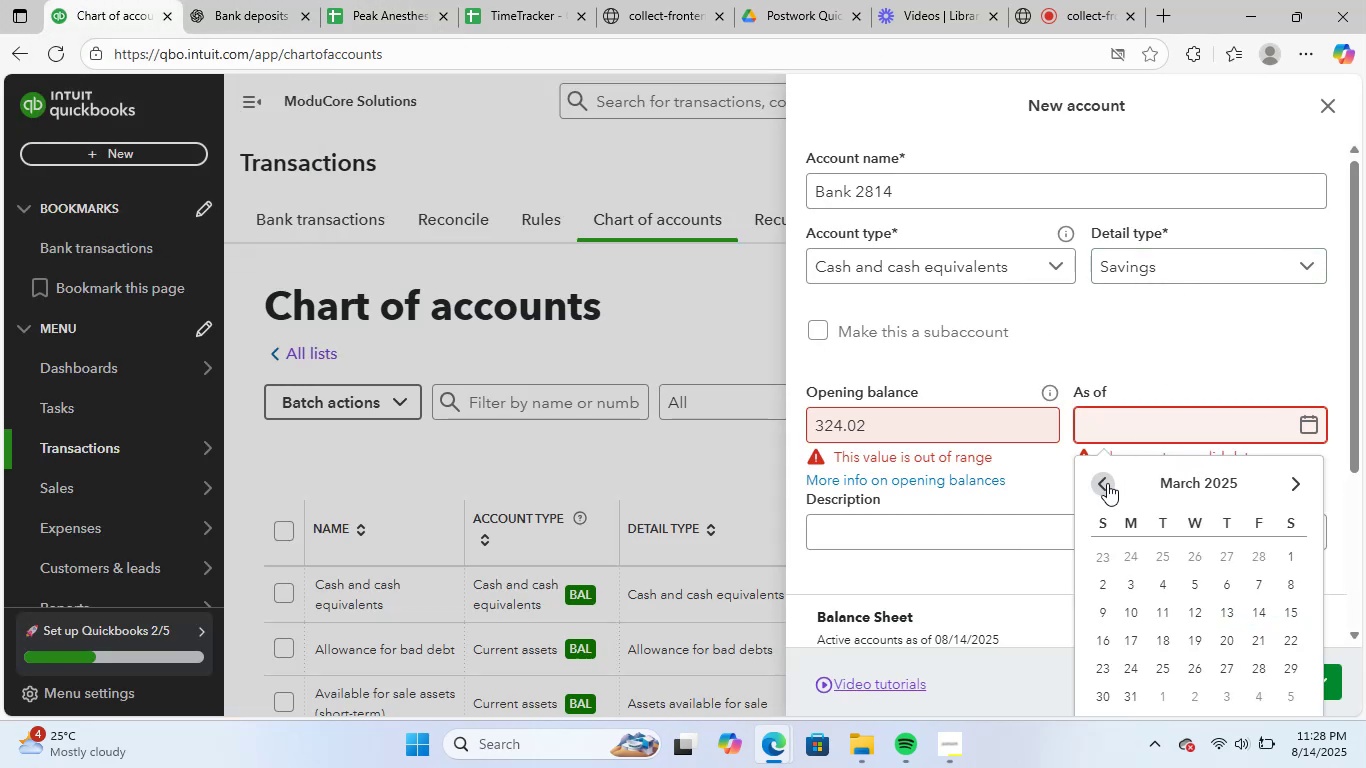 
triple_click([1107, 483])
 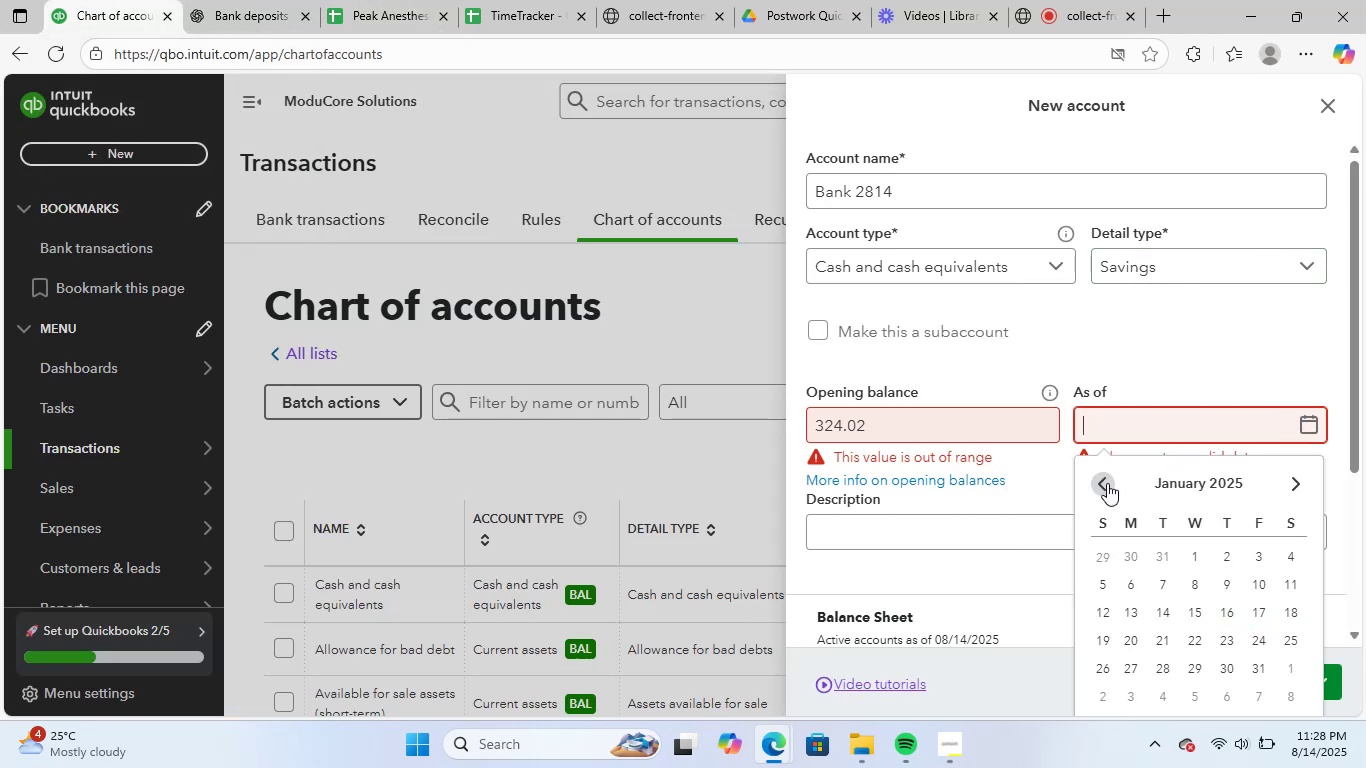 
triple_click([1107, 483])
 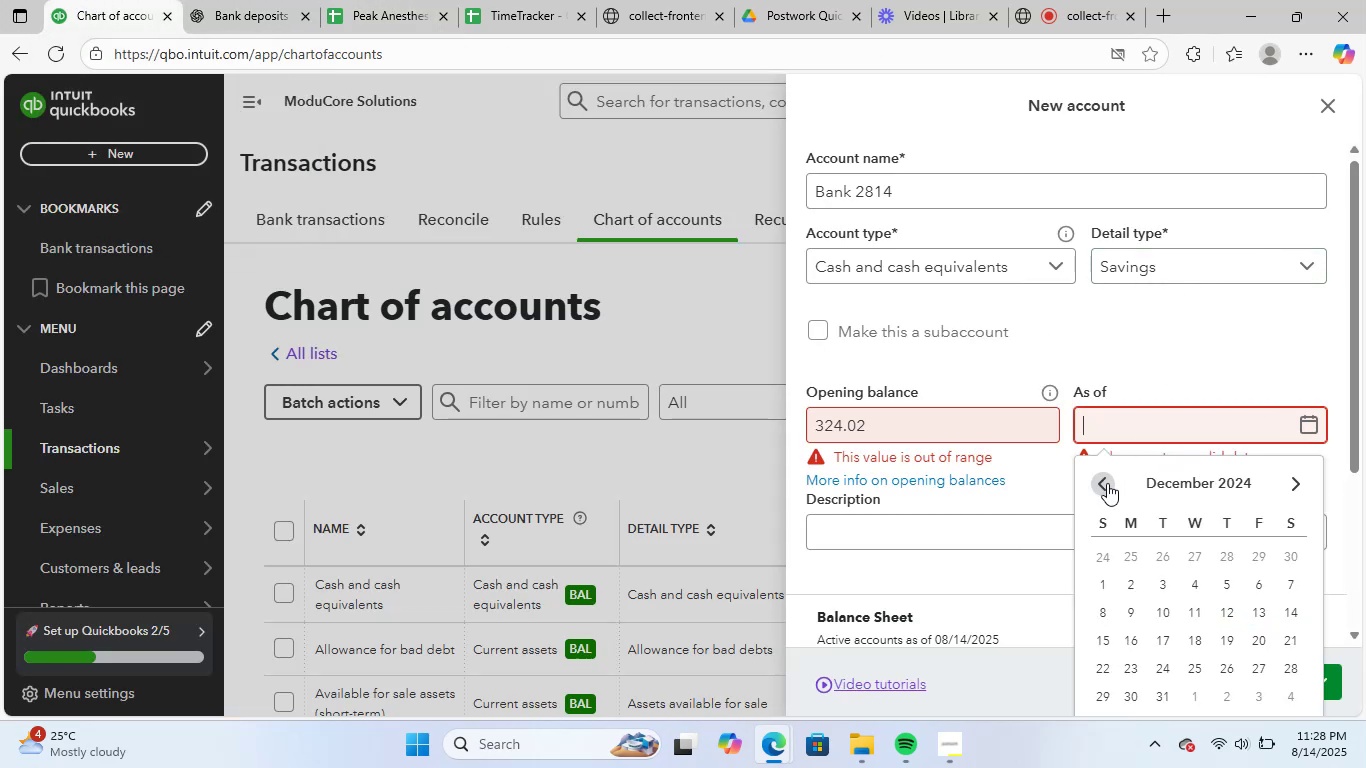 
triple_click([1107, 483])
 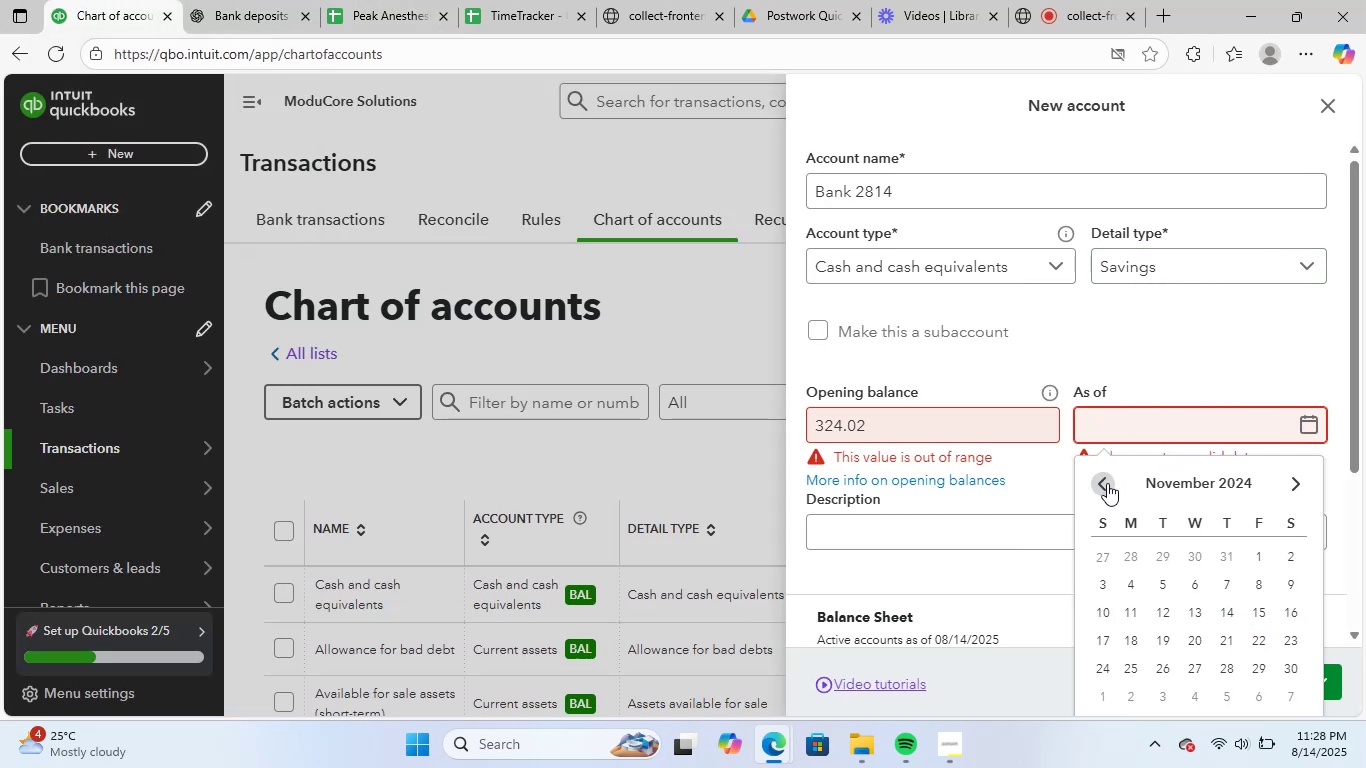 
triple_click([1107, 483])
 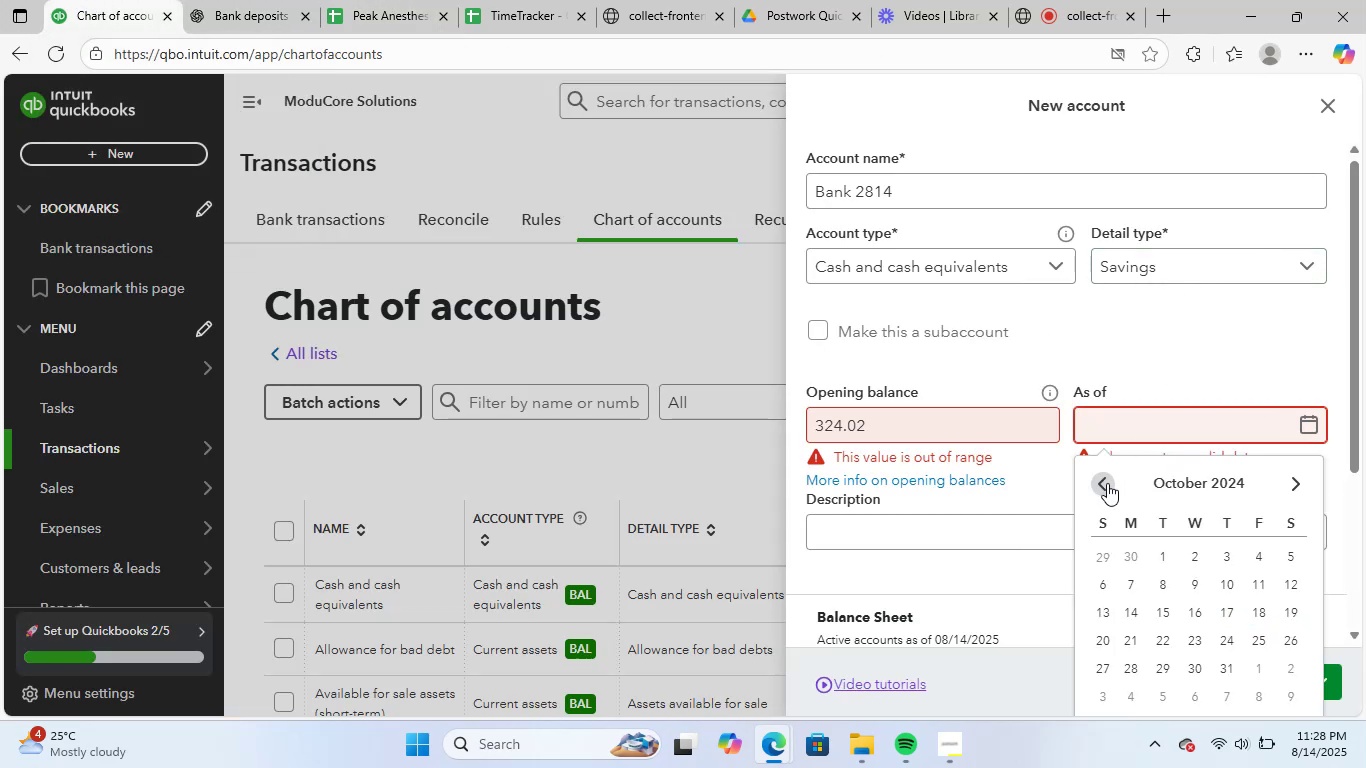 
triple_click([1107, 483])
 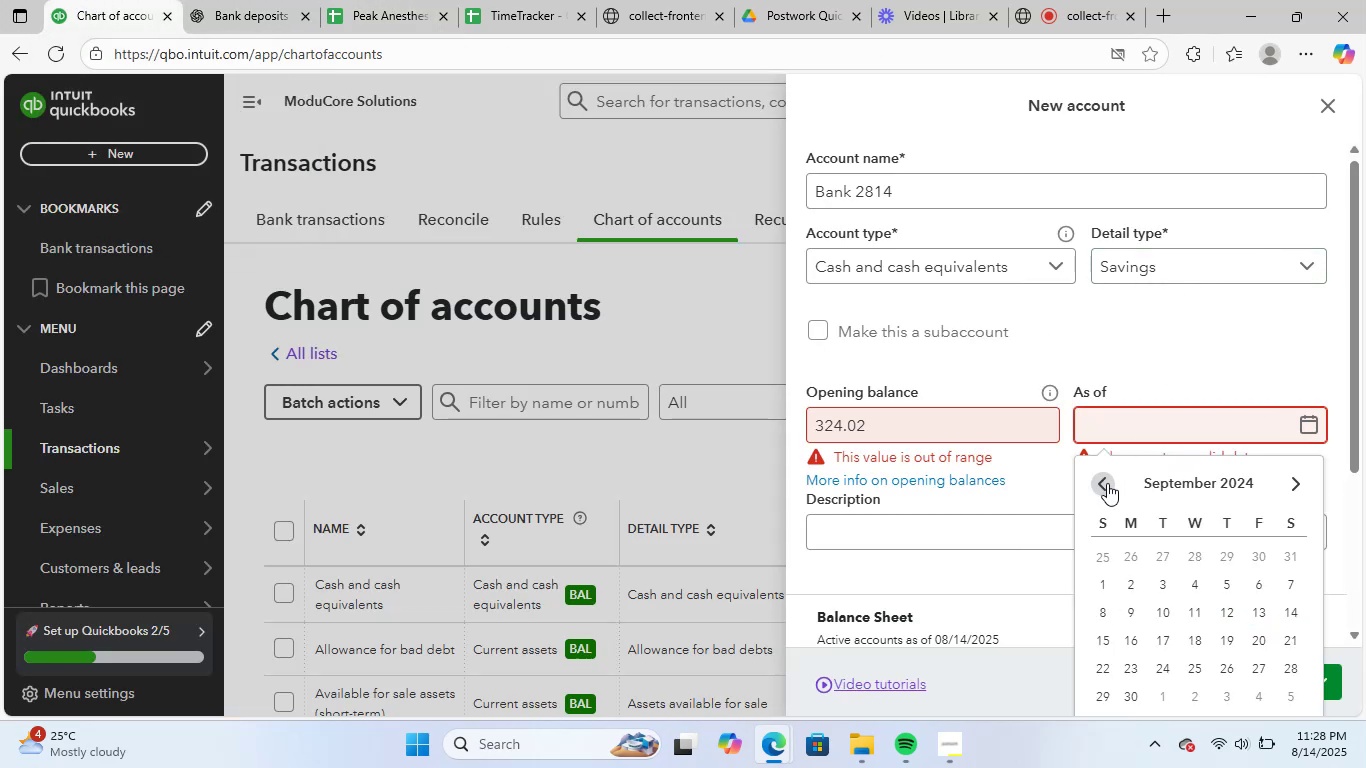 
triple_click([1107, 483])
 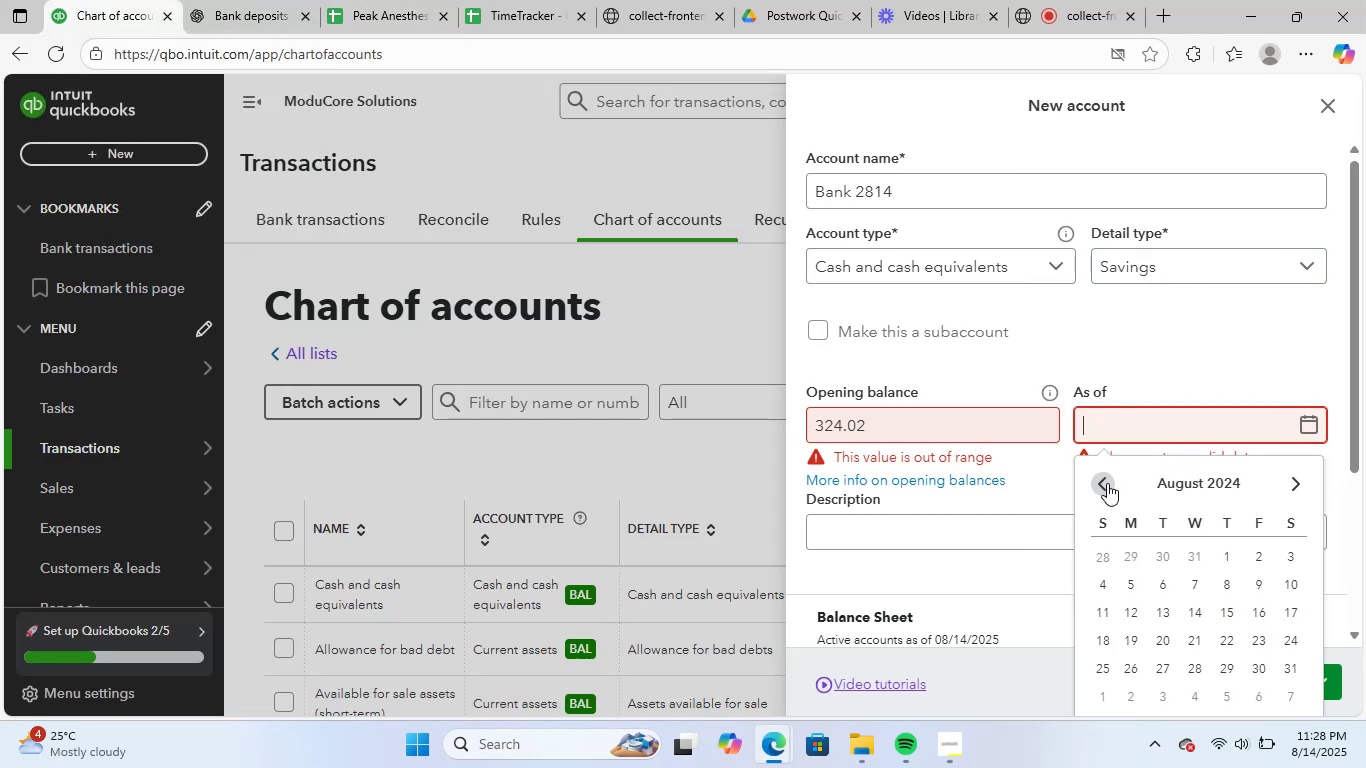 
triple_click([1107, 483])
 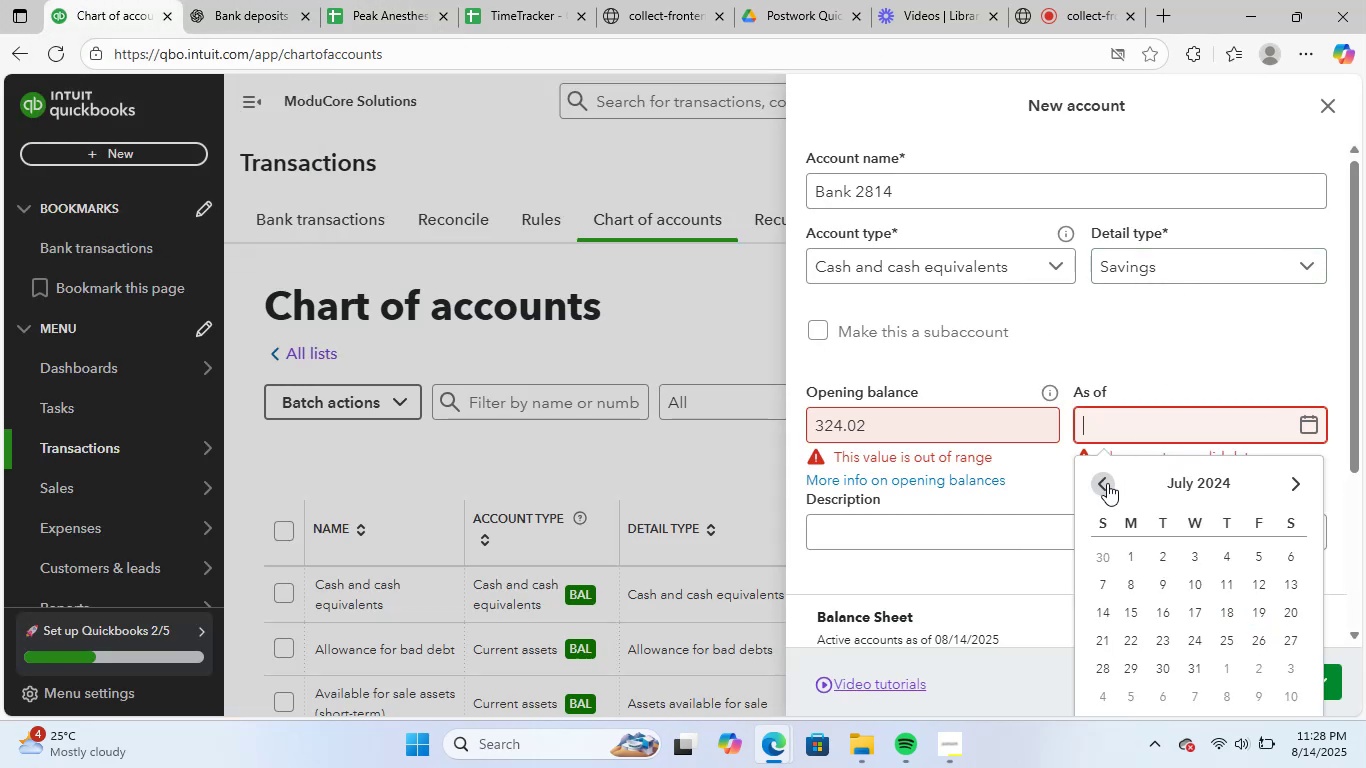 
triple_click([1107, 483])
 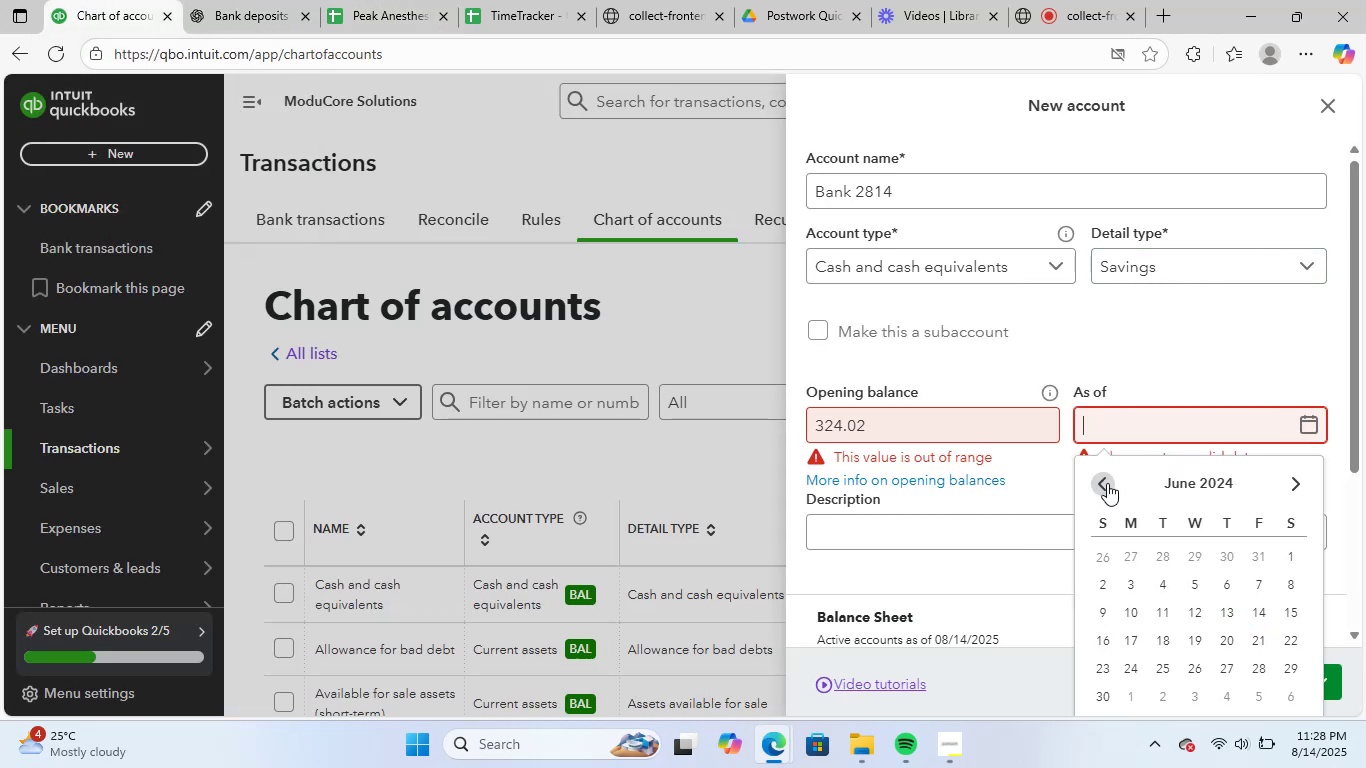 
triple_click([1107, 483])
 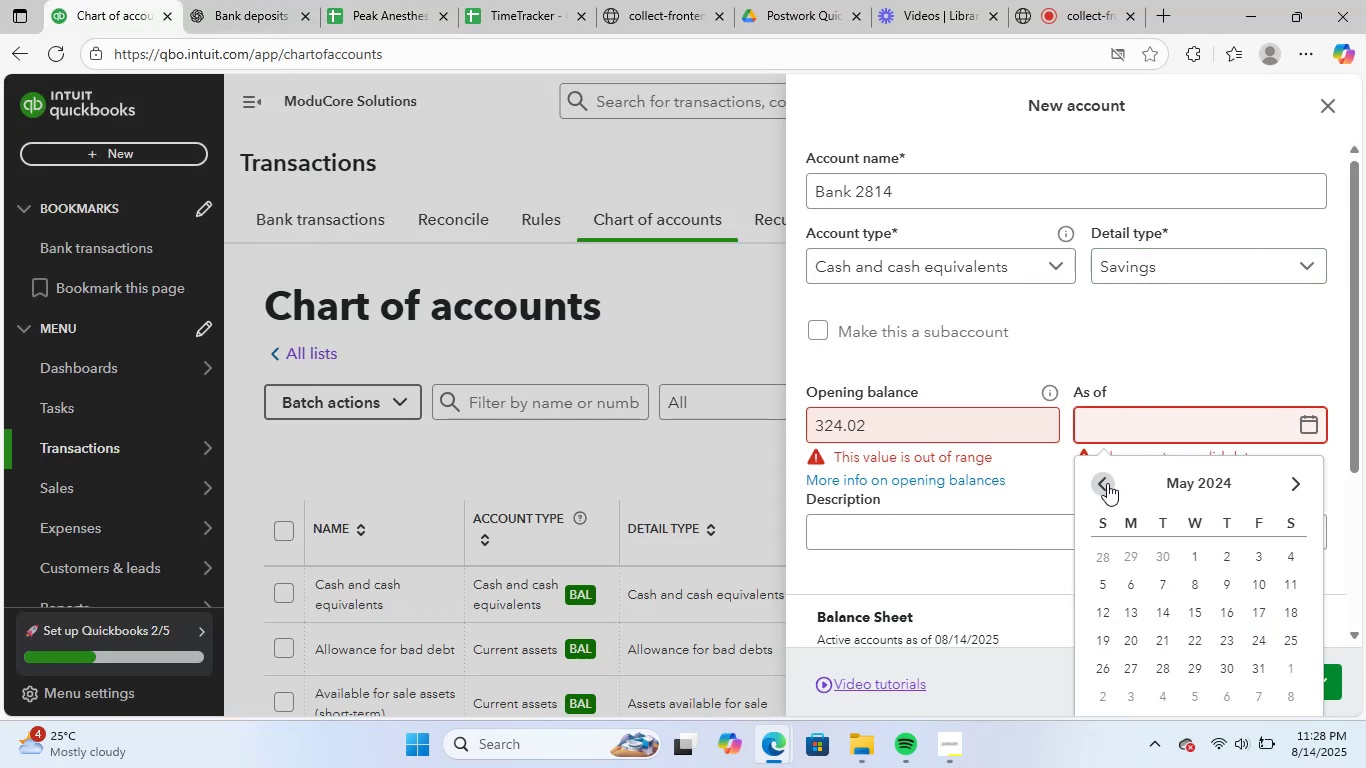 
triple_click([1107, 483])
 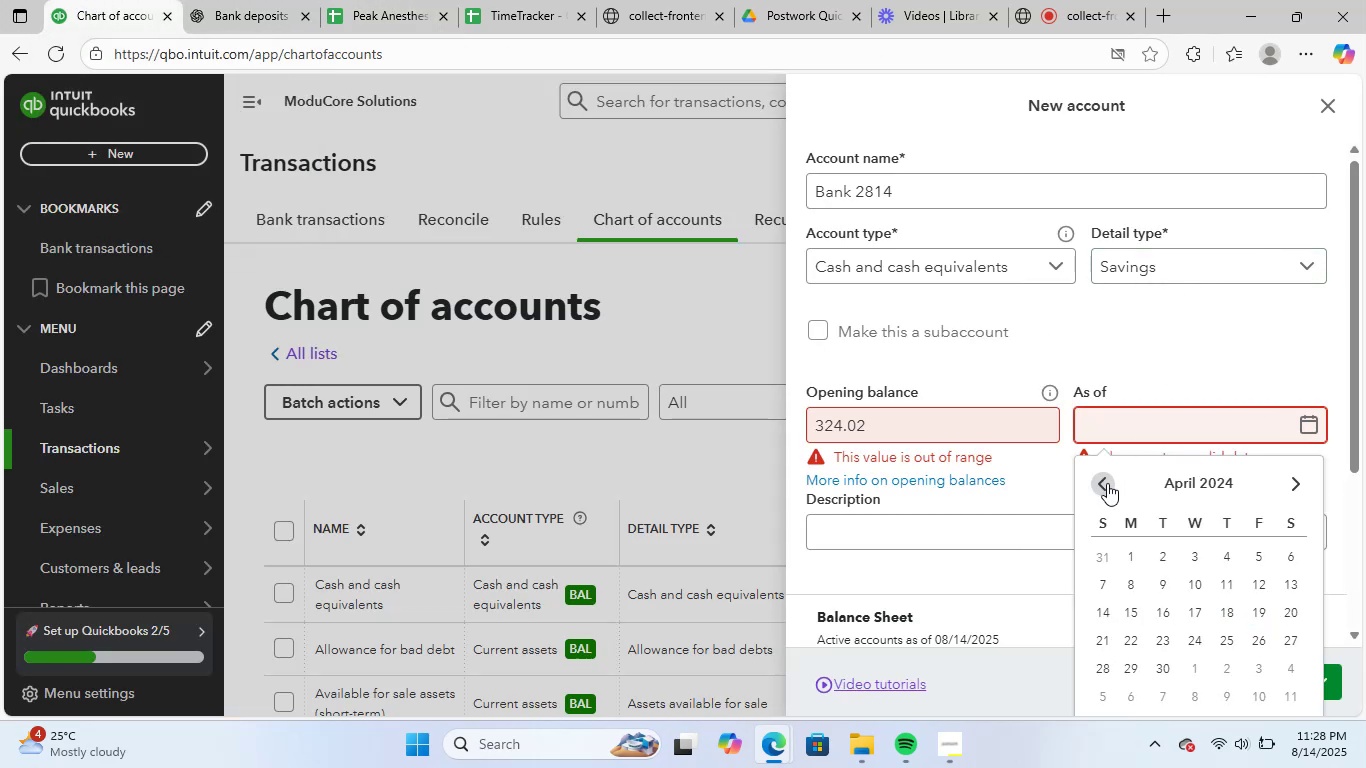 
triple_click([1107, 483])
 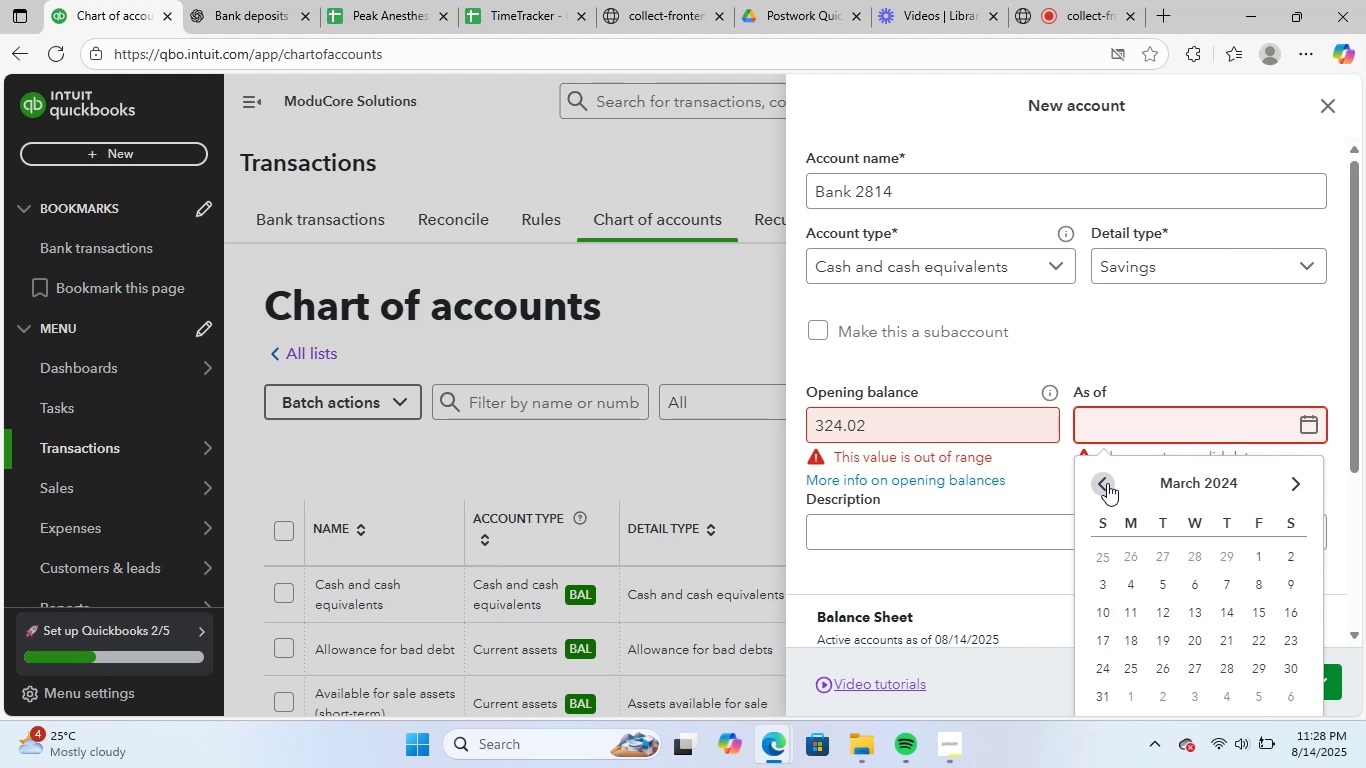 
triple_click([1107, 483])
 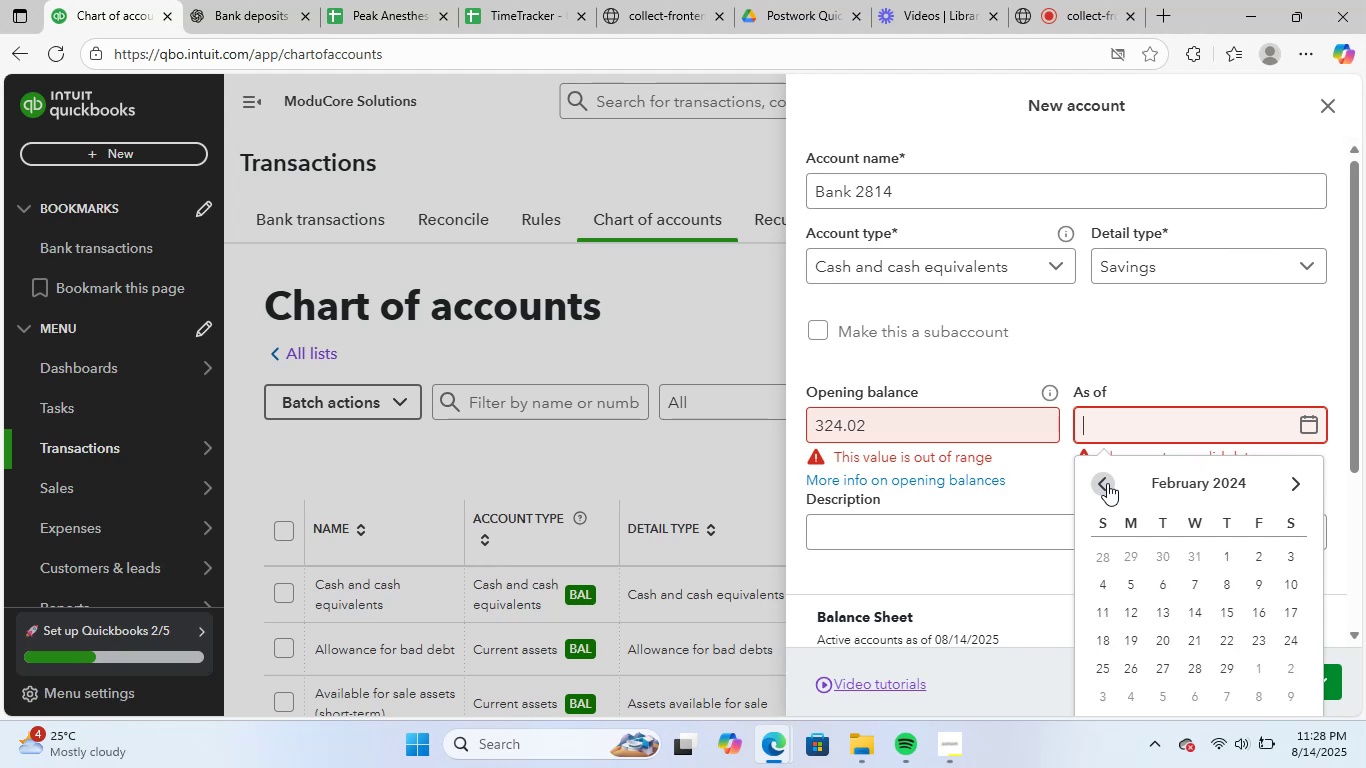 
left_click([1107, 483])
 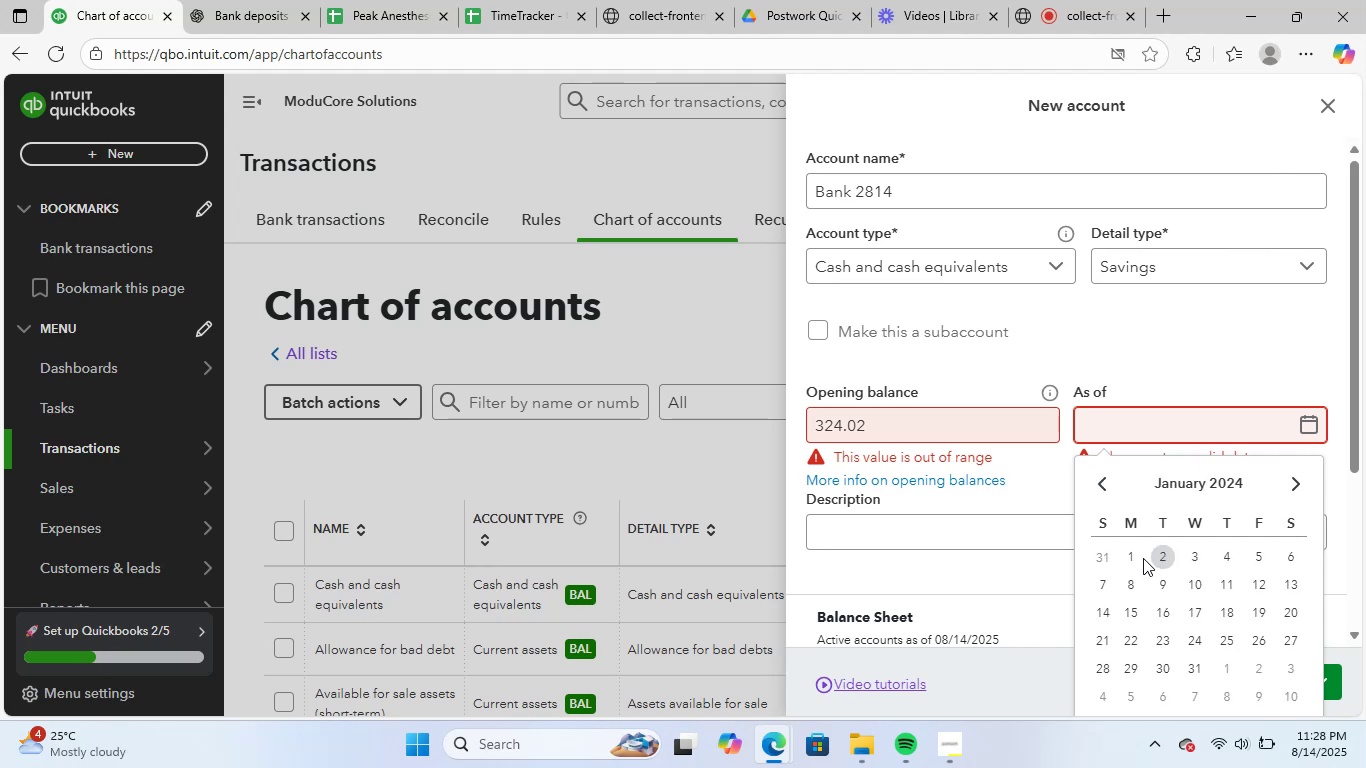 
left_click([1142, 557])
 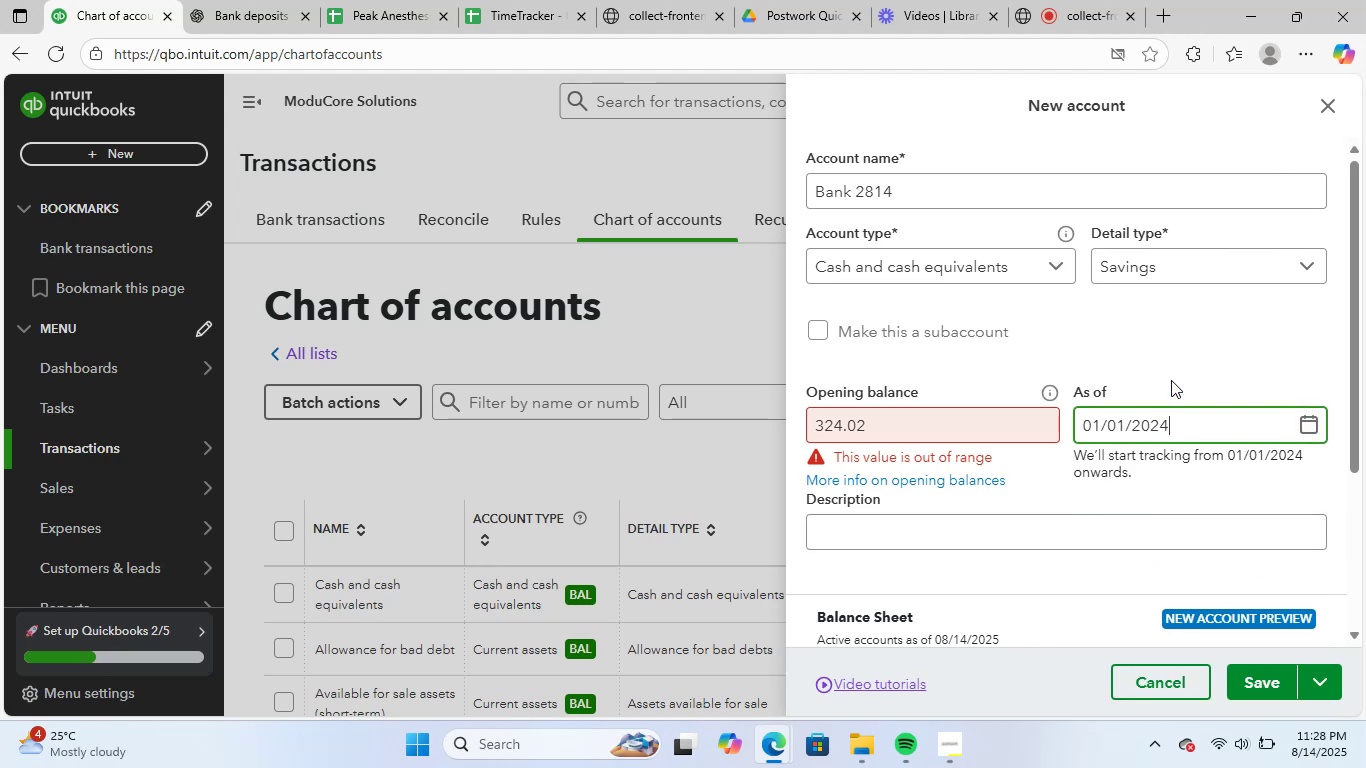 
left_click([1176, 368])
 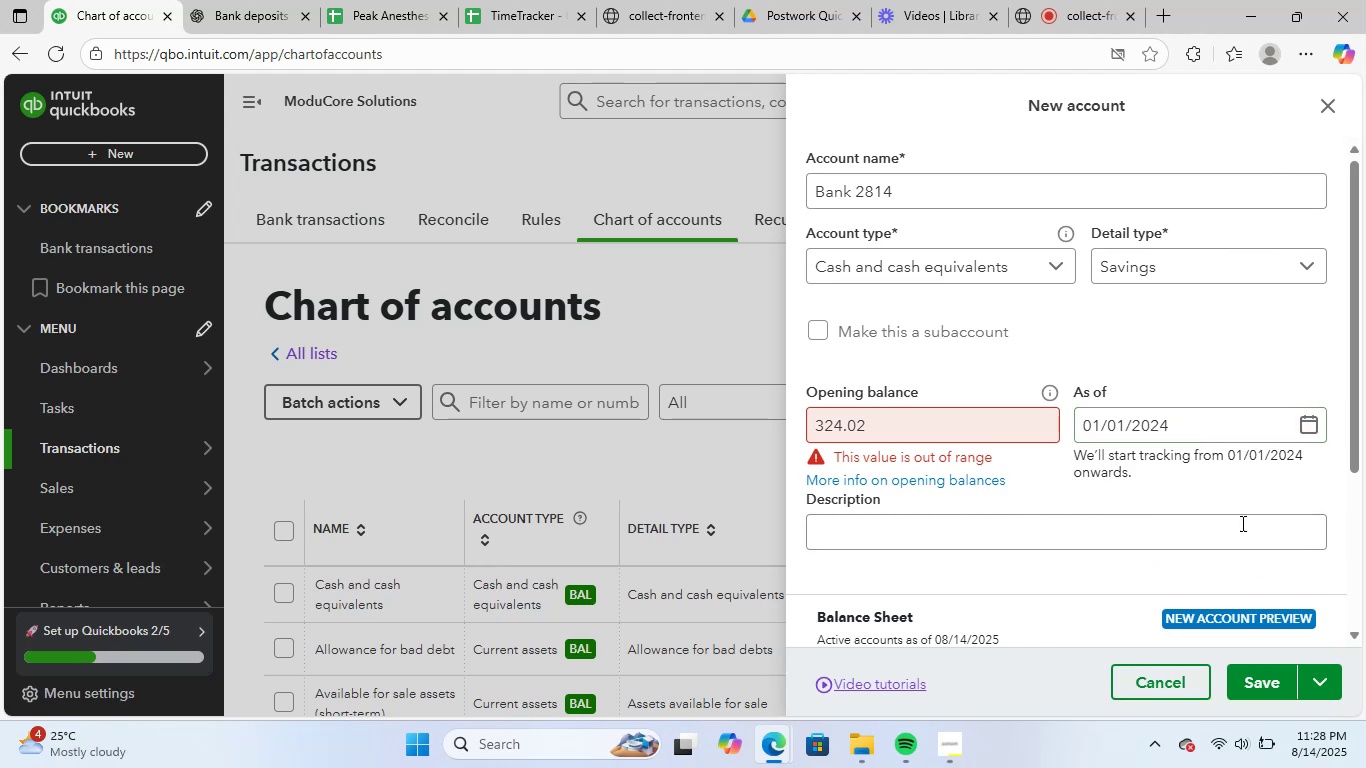 
scroll: coordinate [1245, 527], scroll_direction: down, amount: 2.0
 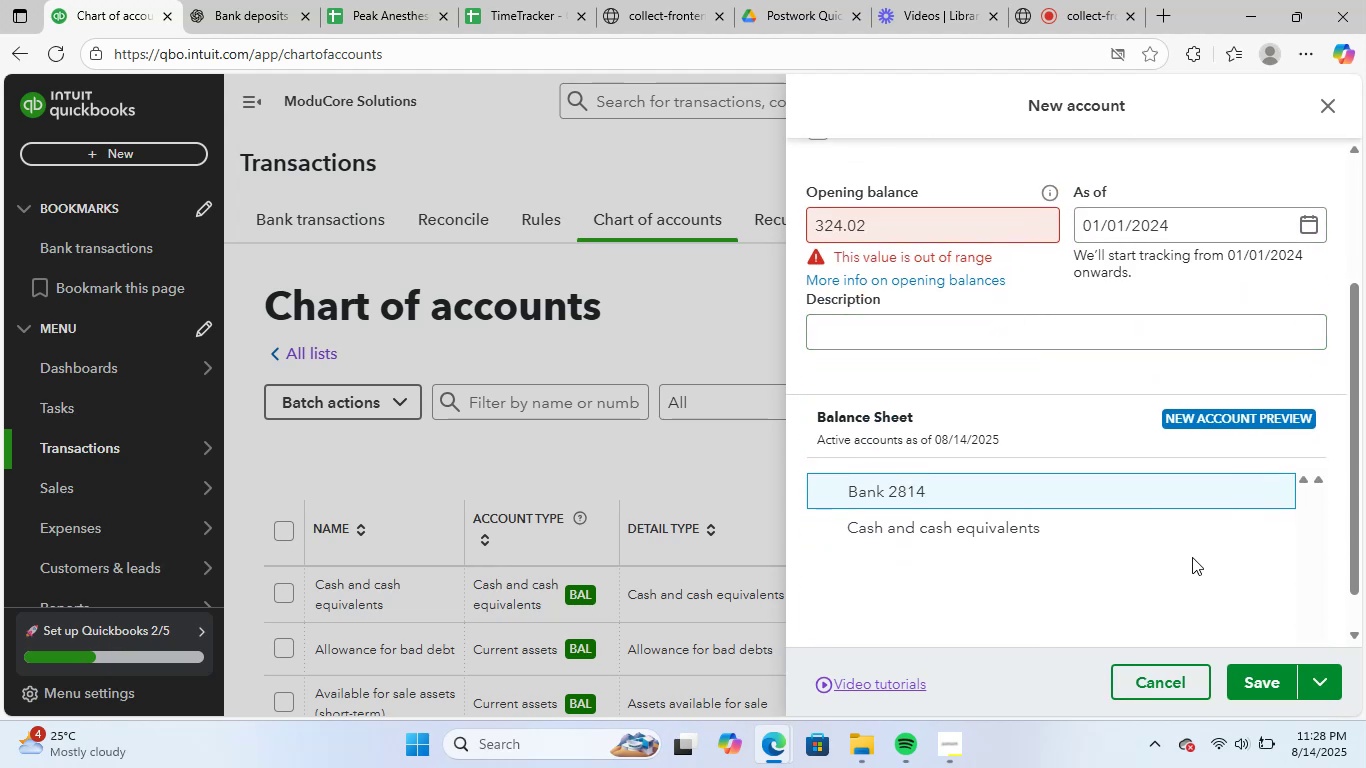 
scroll: coordinate [1049, 538], scroll_direction: up, amount: 3.0
 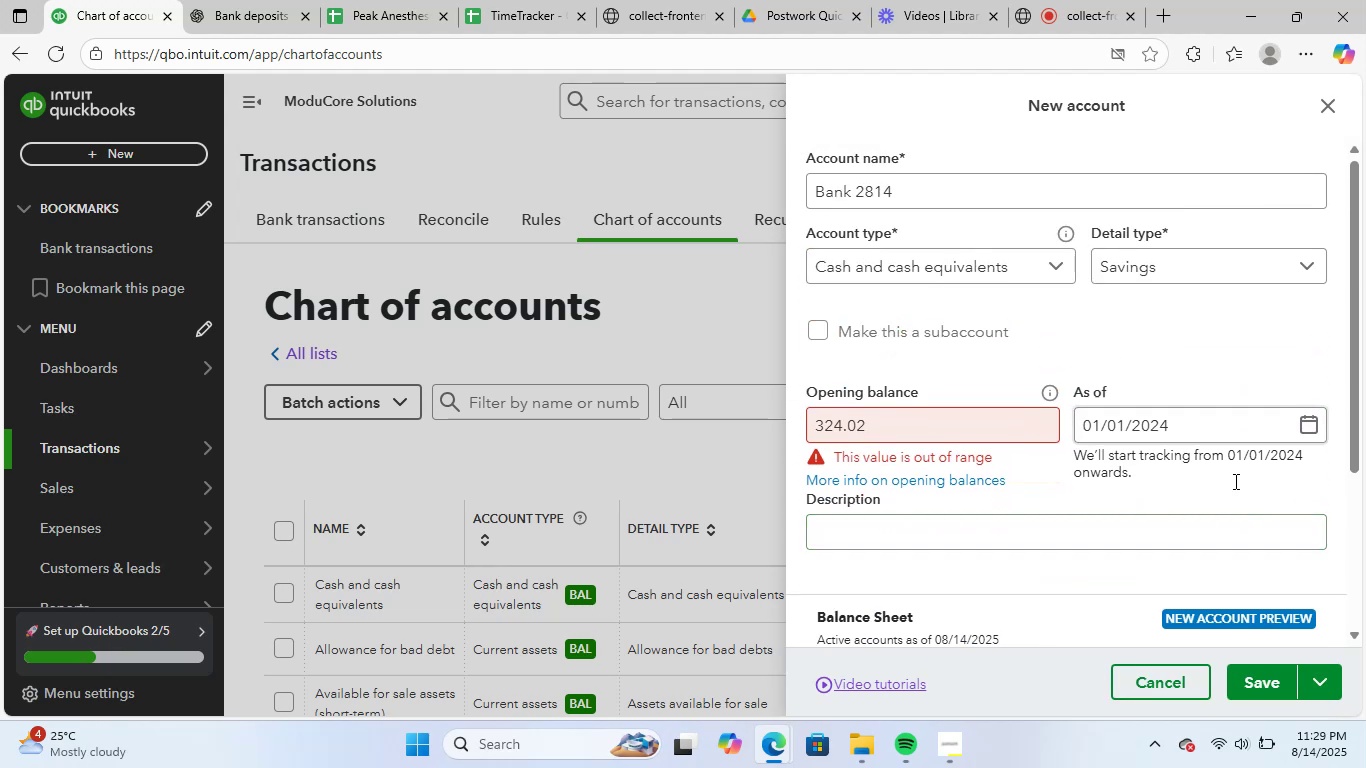 
left_click([1261, 688])
 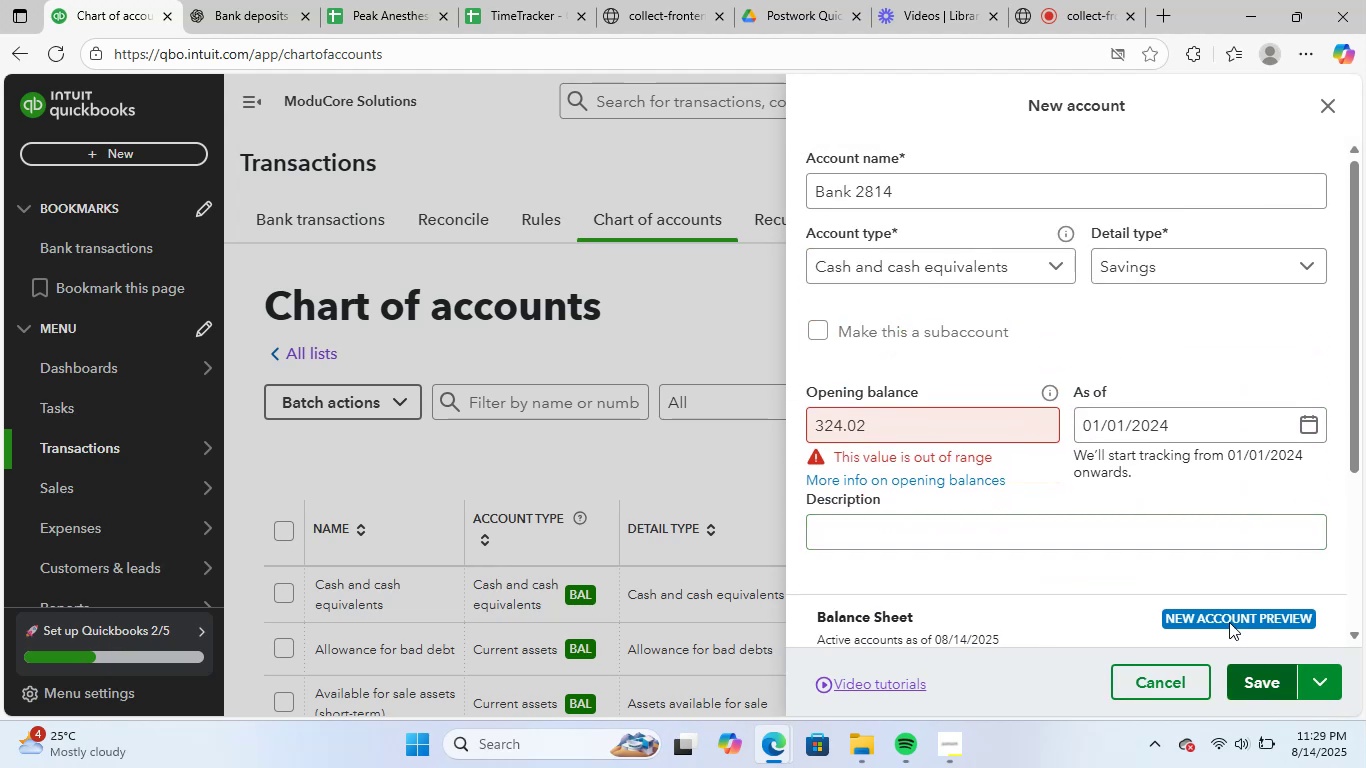 
mouse_move([1109, 453])
 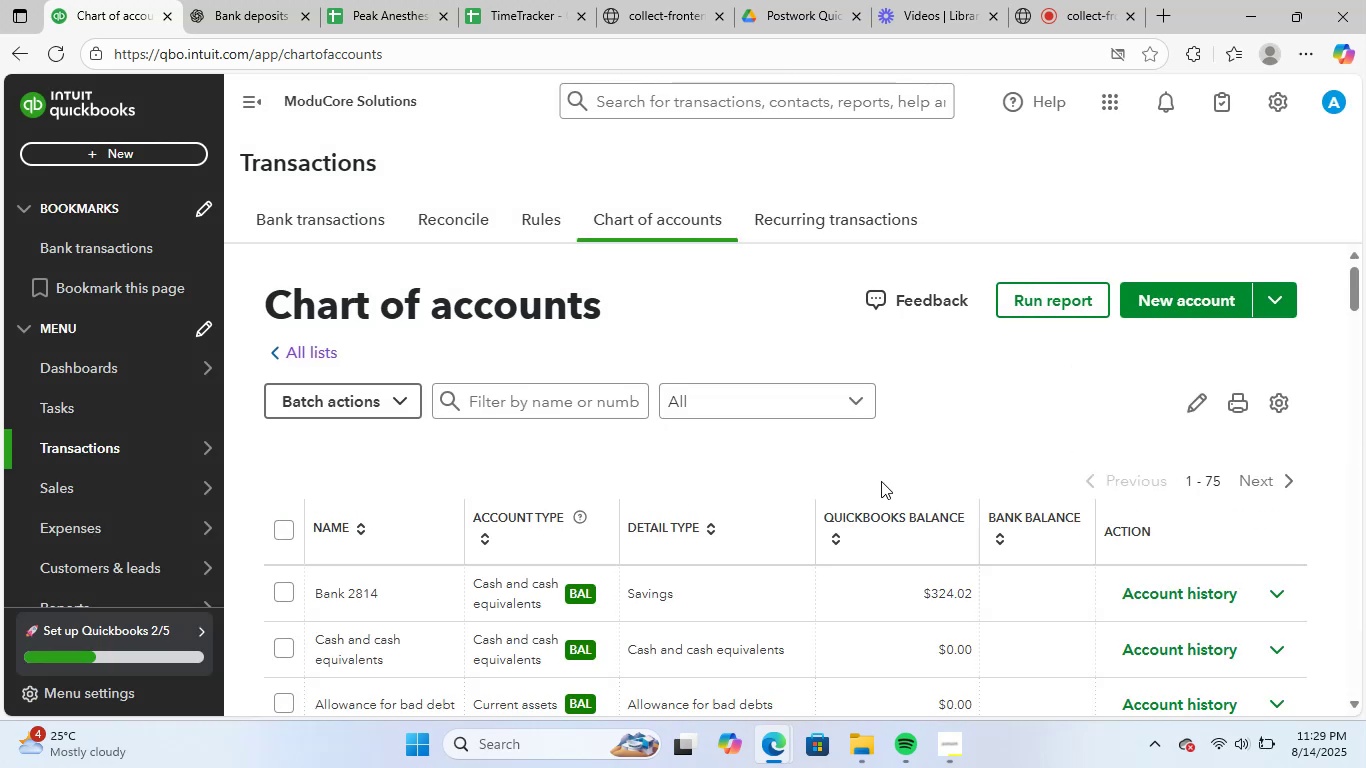 
scroll: coordinate [1017, 604], scroll_direction: down, amount: 1.0
 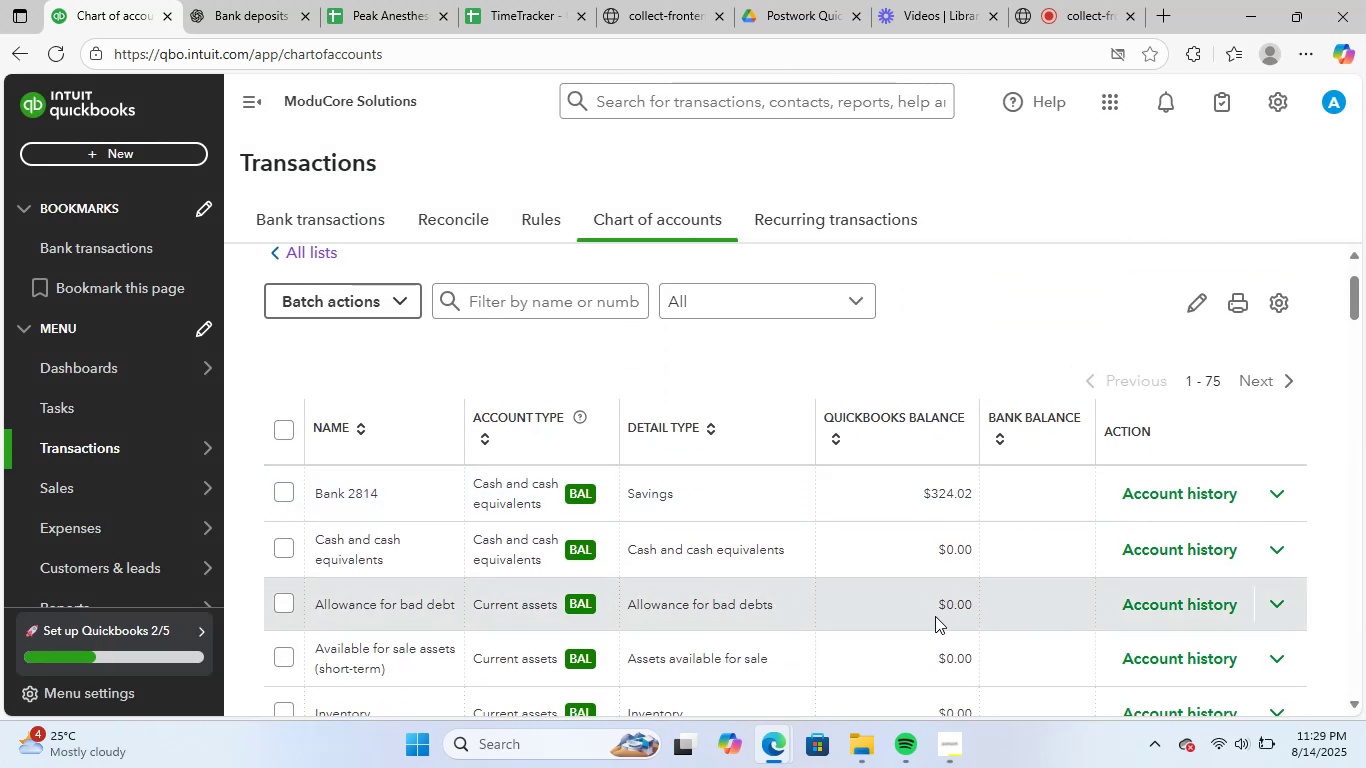 
scroll: coordinate [933, 614], scroll_direction: up, amount: 1.0
 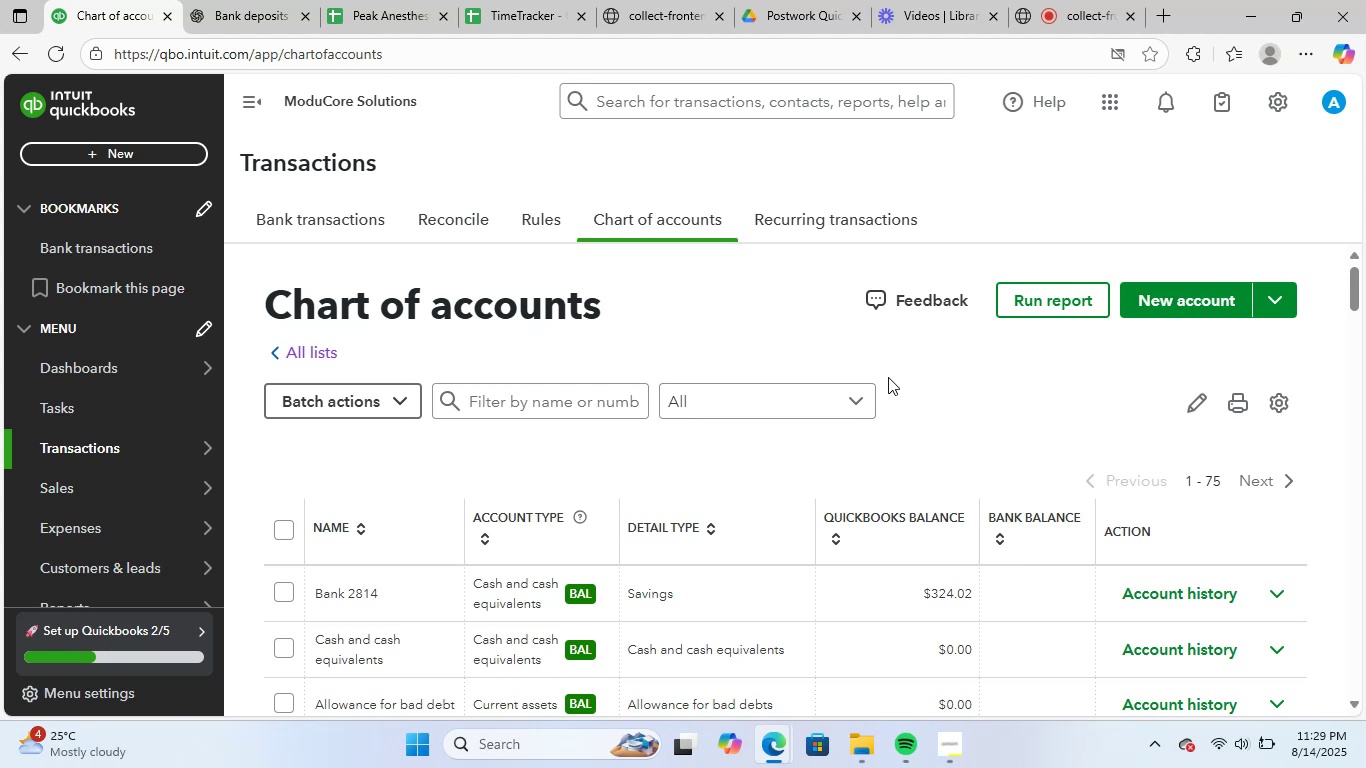 
wait(19.9)
 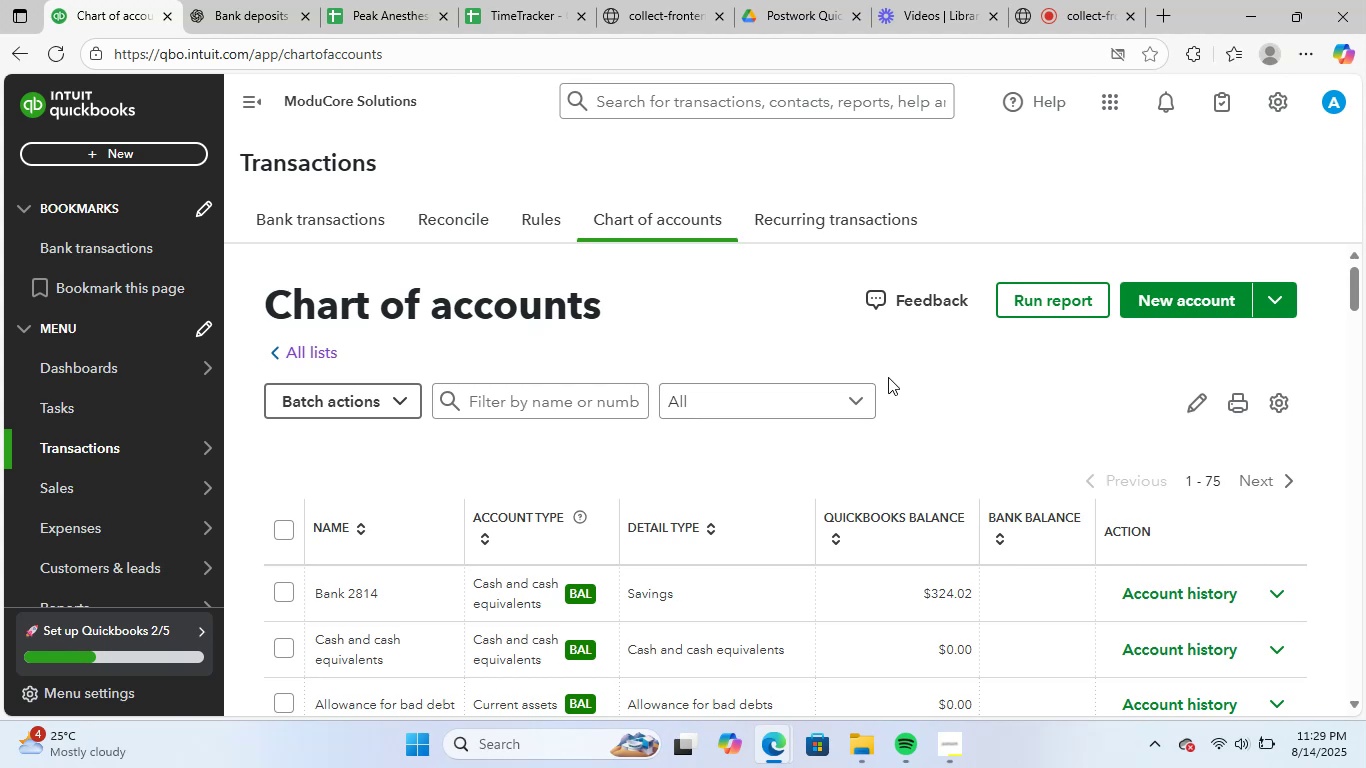 
left_click([1052, 590])
 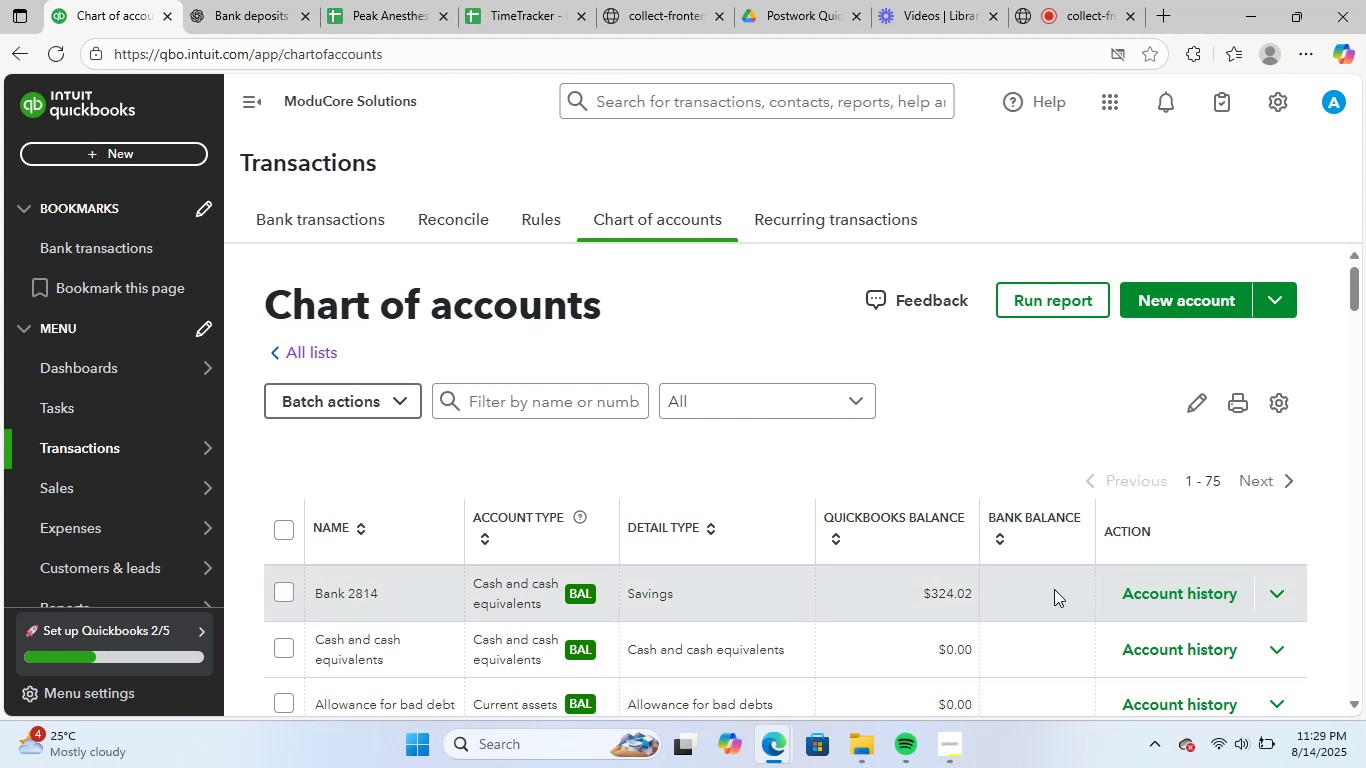 
scroll: coordinate [969, 478], scroll_direction: down, amount: 1.0
 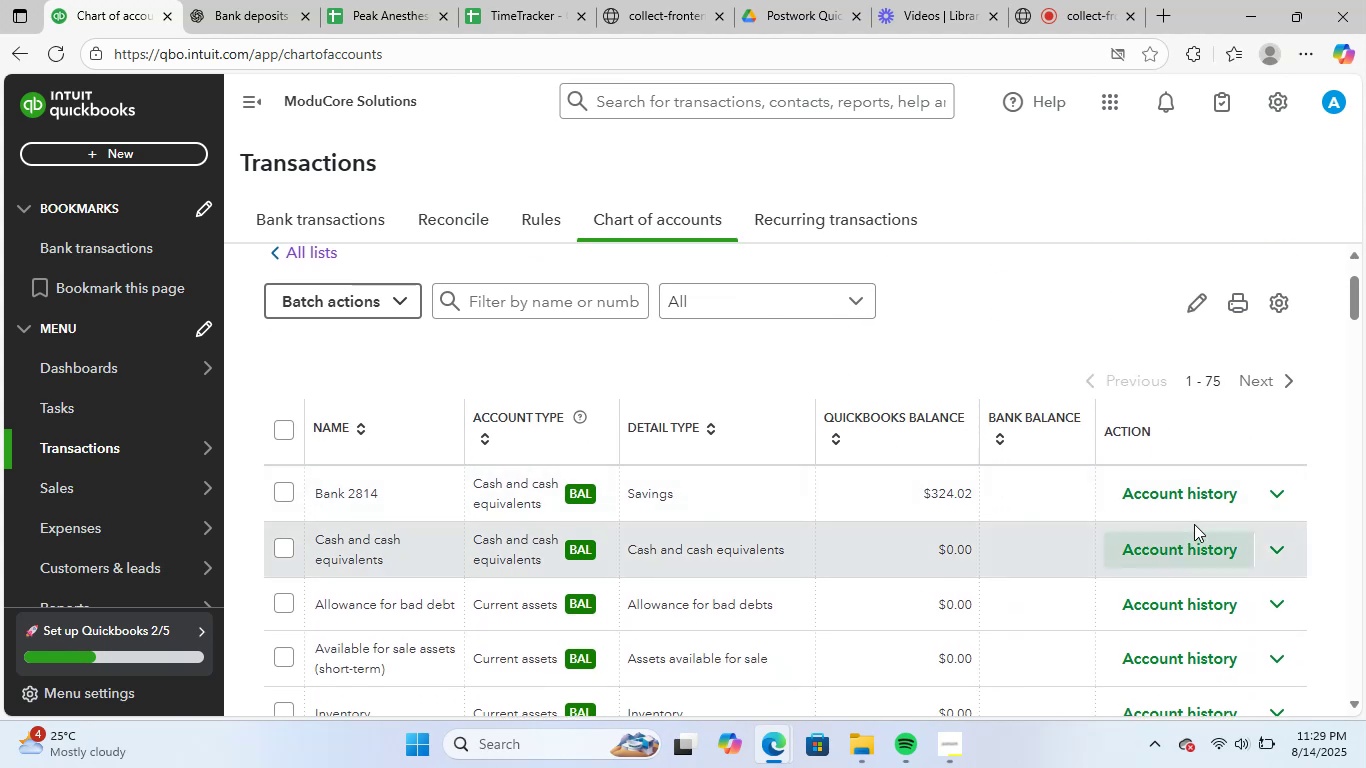 
left_click([1208, 495])
 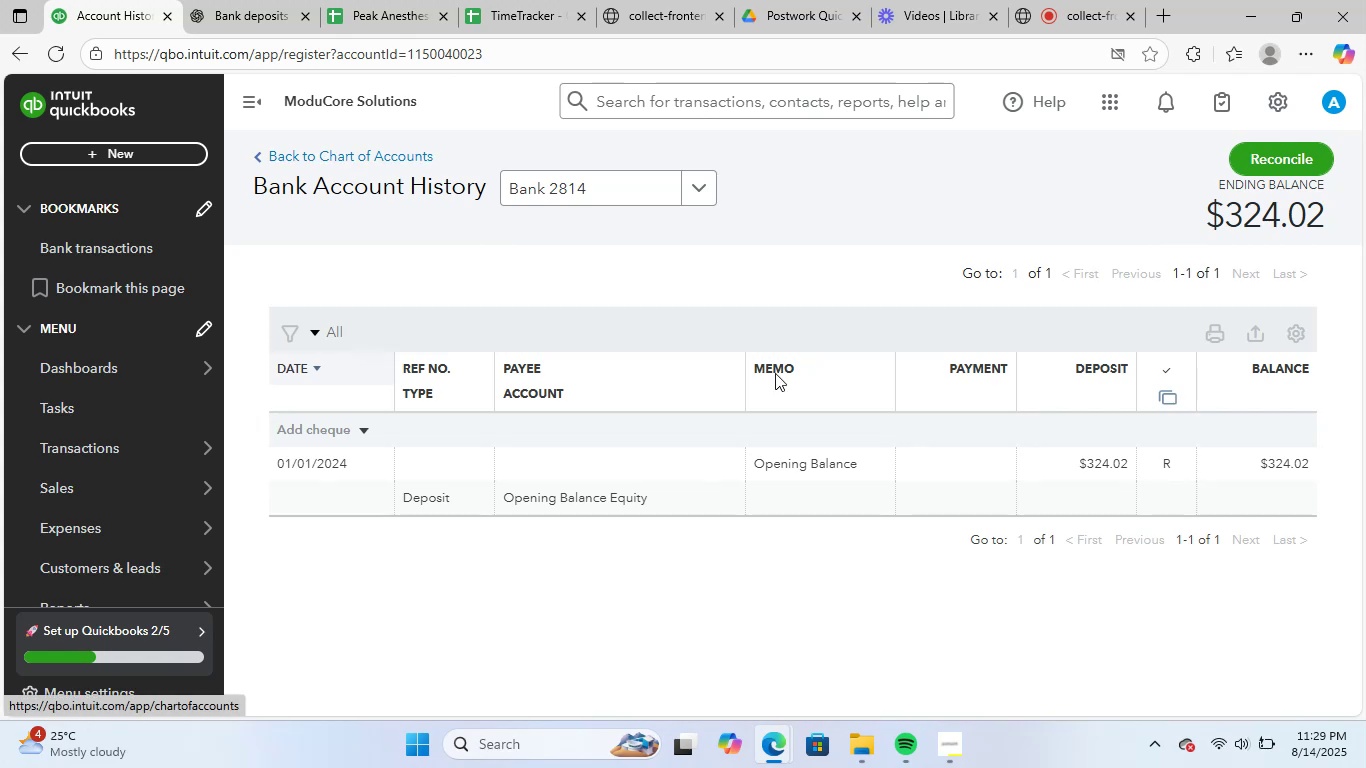 
left_click([286, 150])
 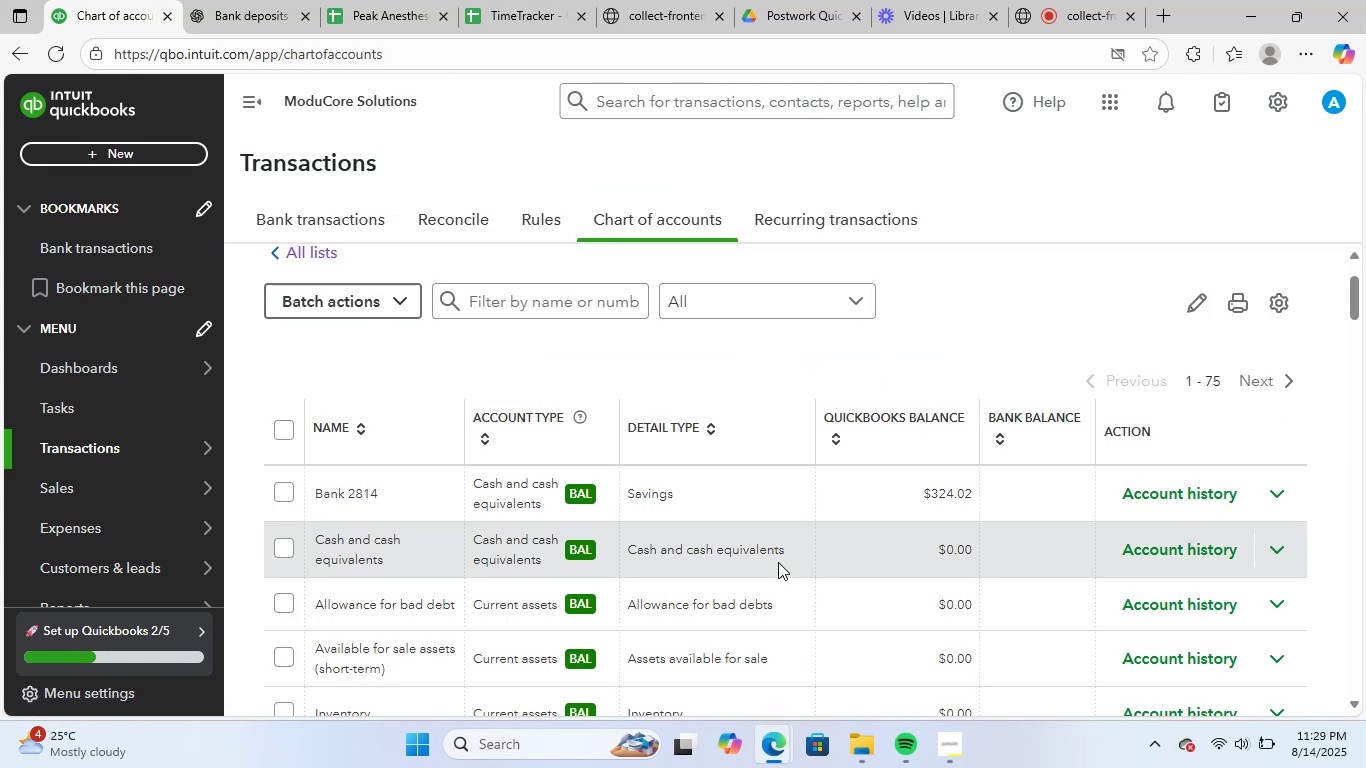 
wait(5.54)
 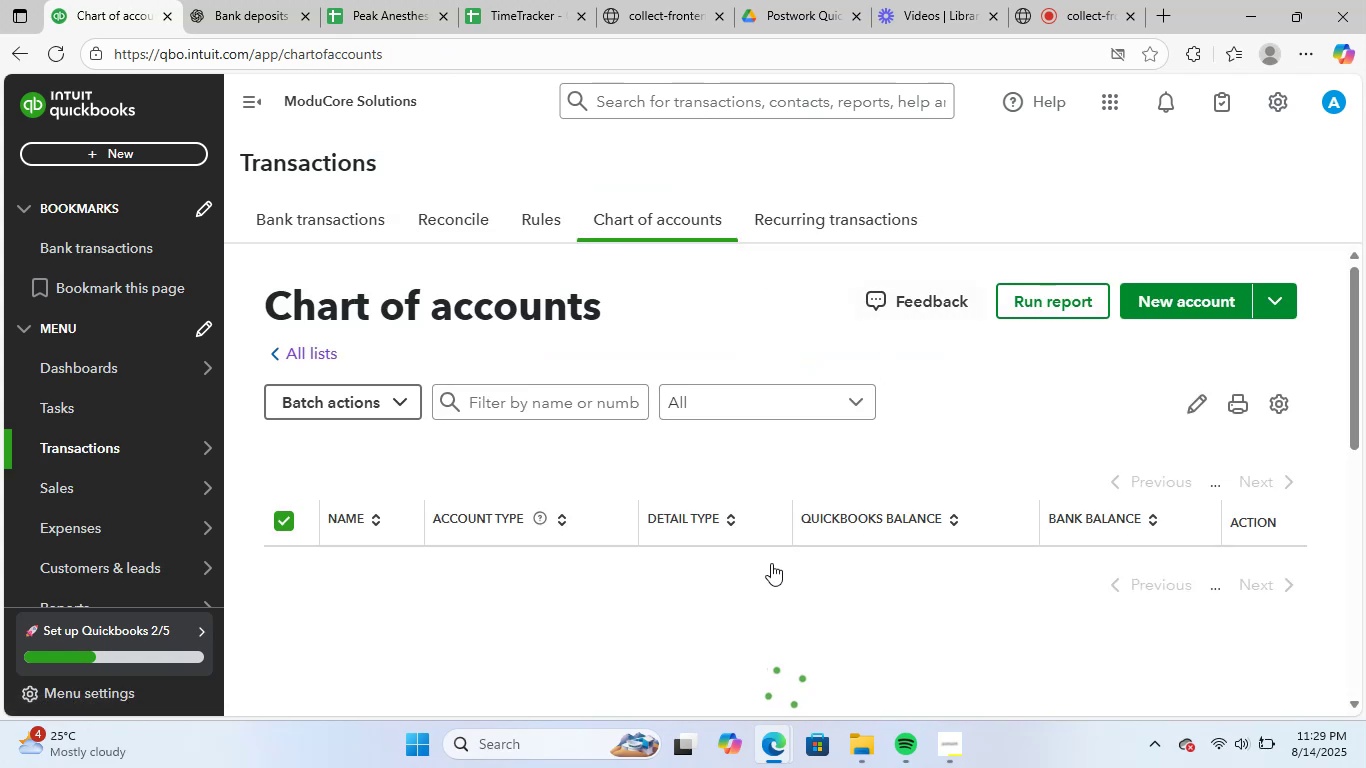 
left_click([755, 367])
 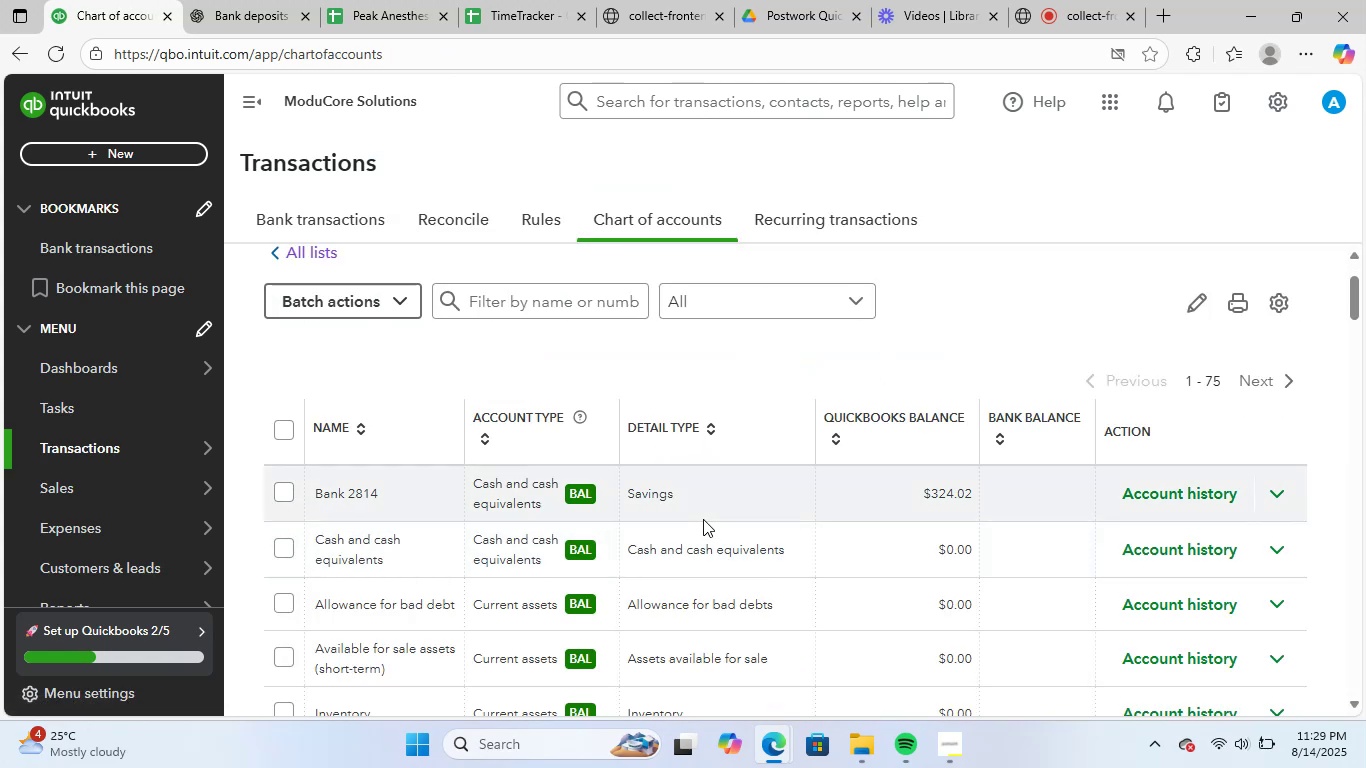 
left_click([1278, 485])
 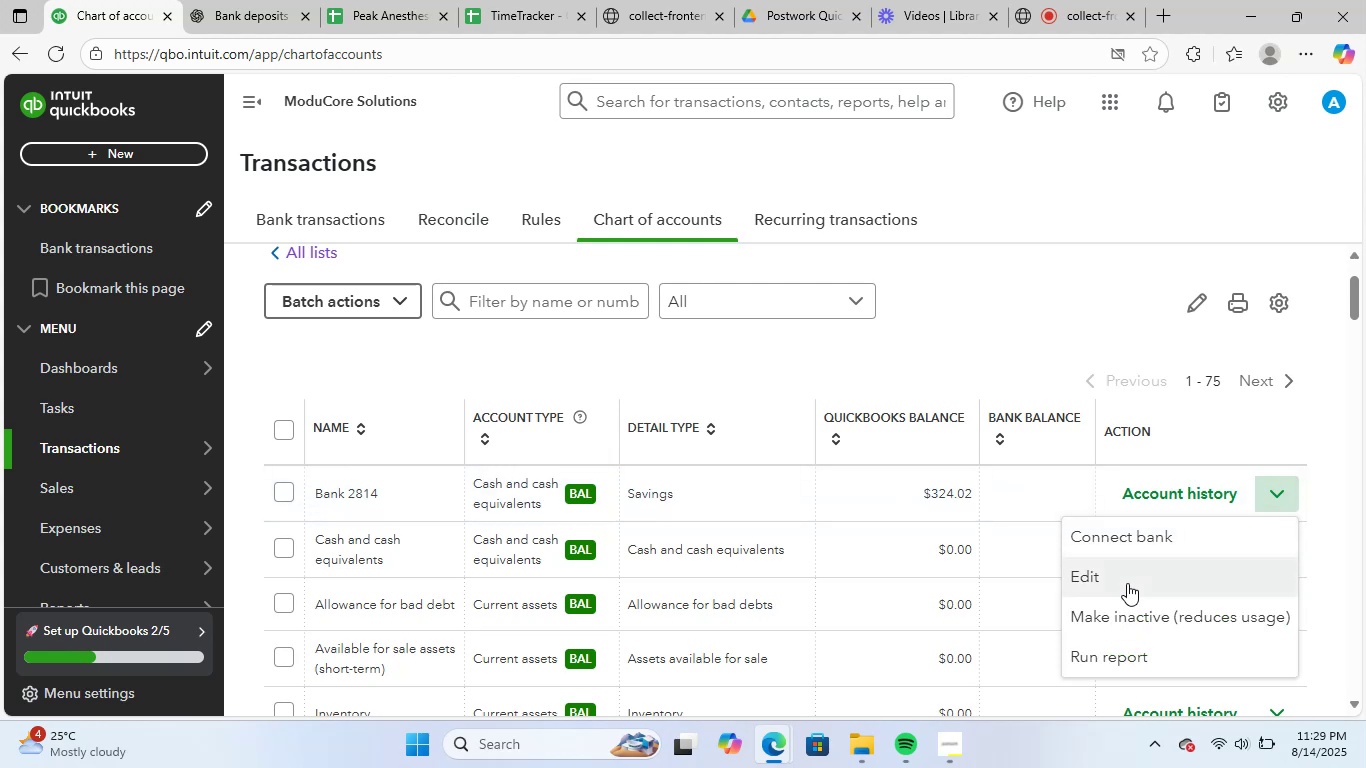 
left_click([1127, 580])
 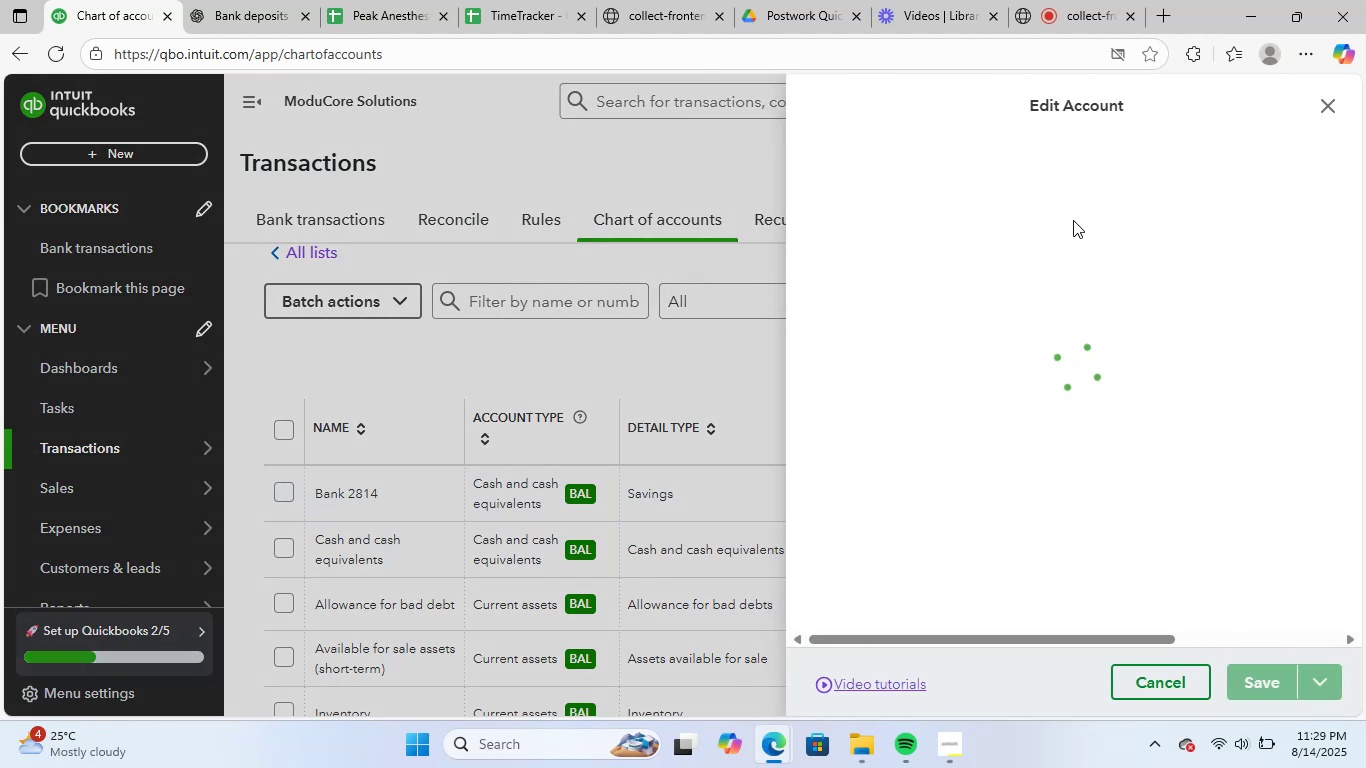 
wait(8.09)
 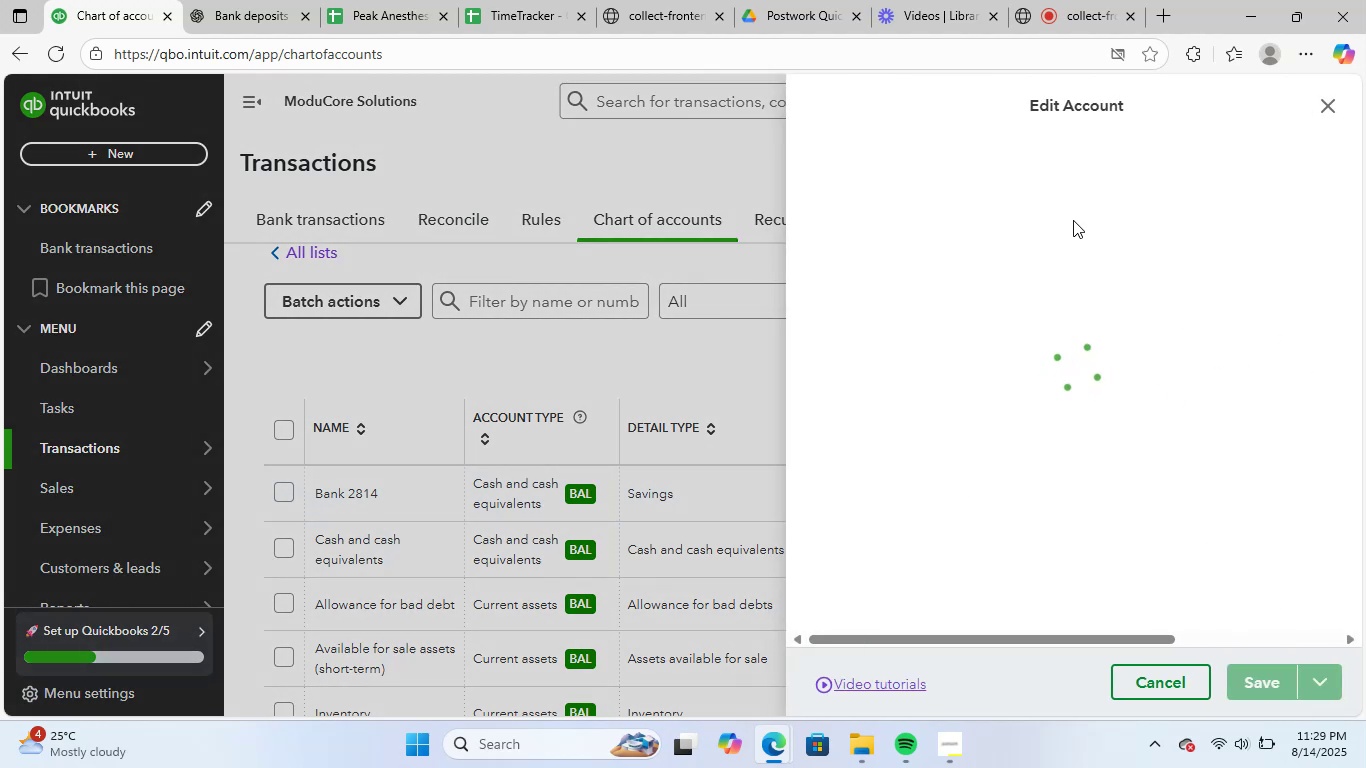 
scroll: coordinate [1068, 405], scroll_direction: down, amount: 2.0
 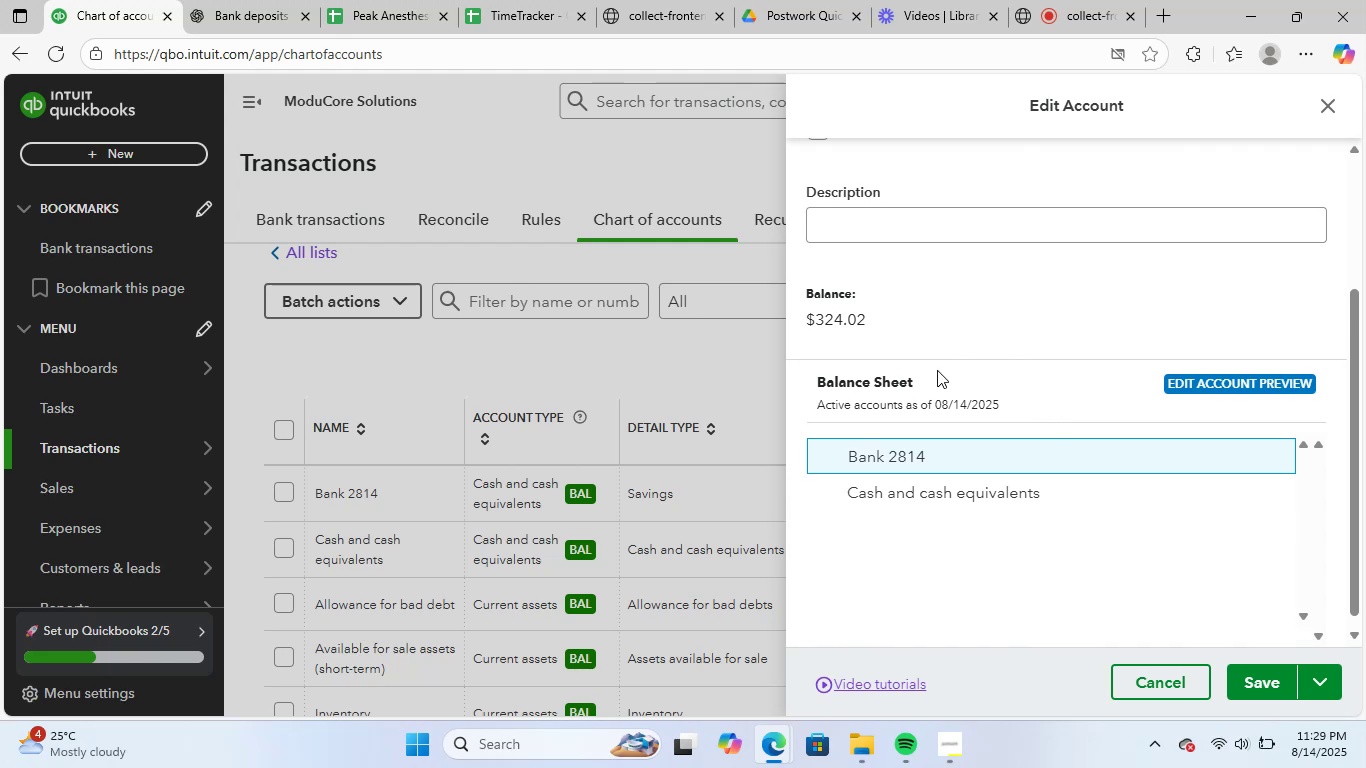 
left_click([887, 358])
 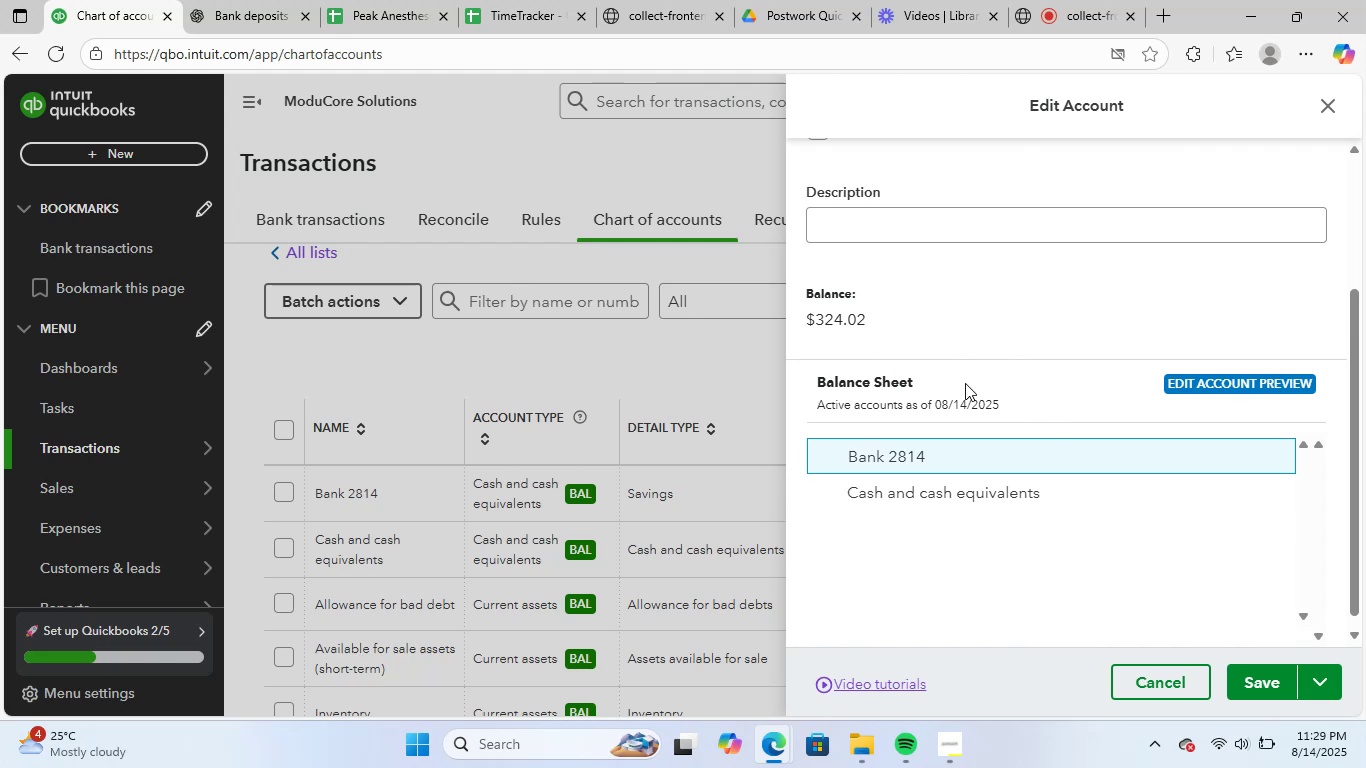 
scroll: coordinate [1087, 398], scroll_direction: up, amount: 2.0
 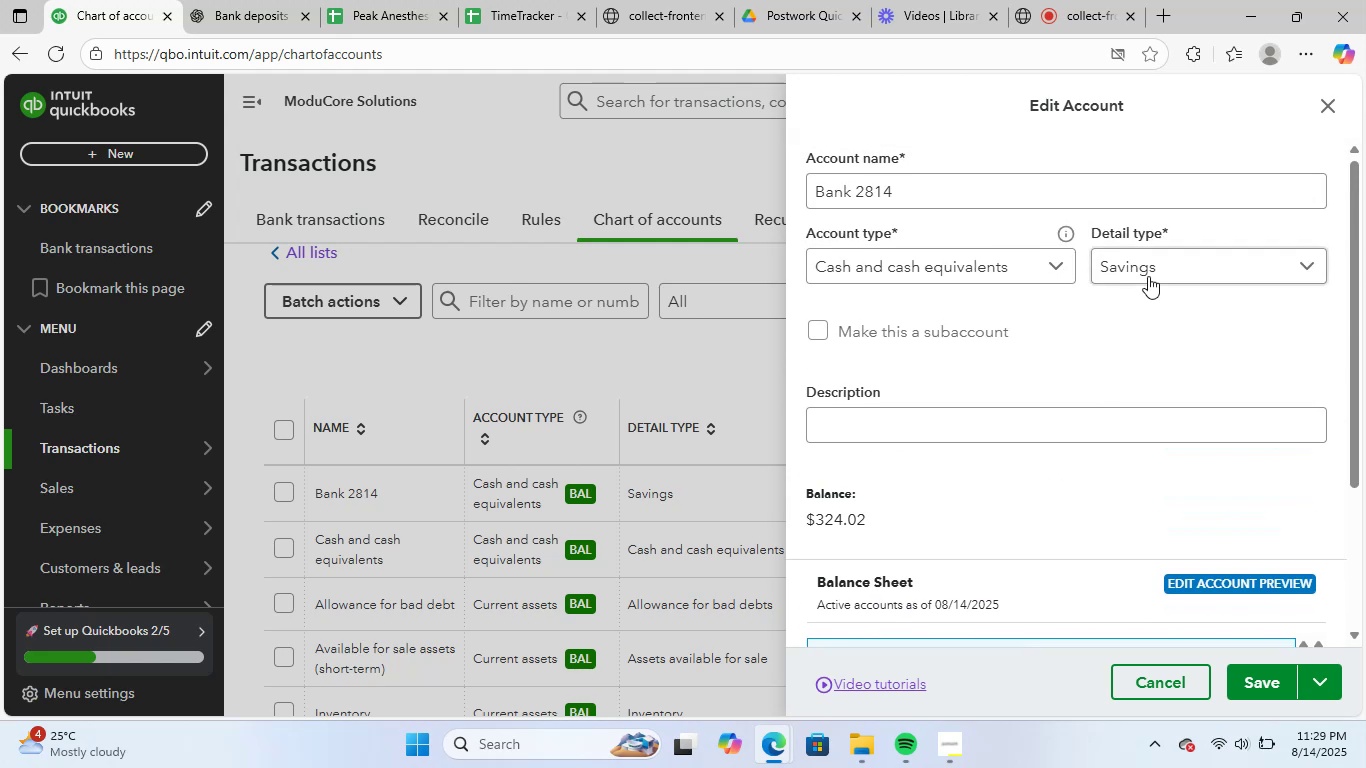 
left_click([1157, 262])
 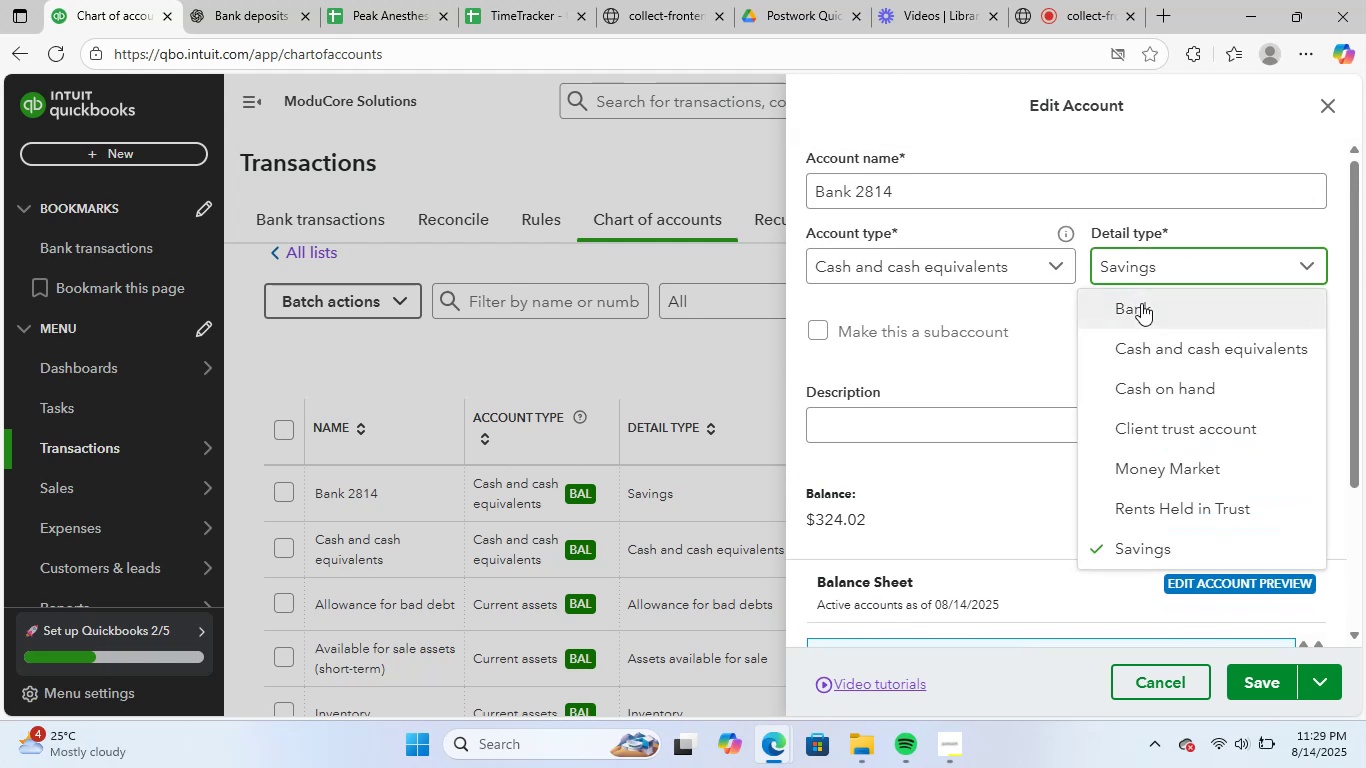 
left_click([1141, 303])
 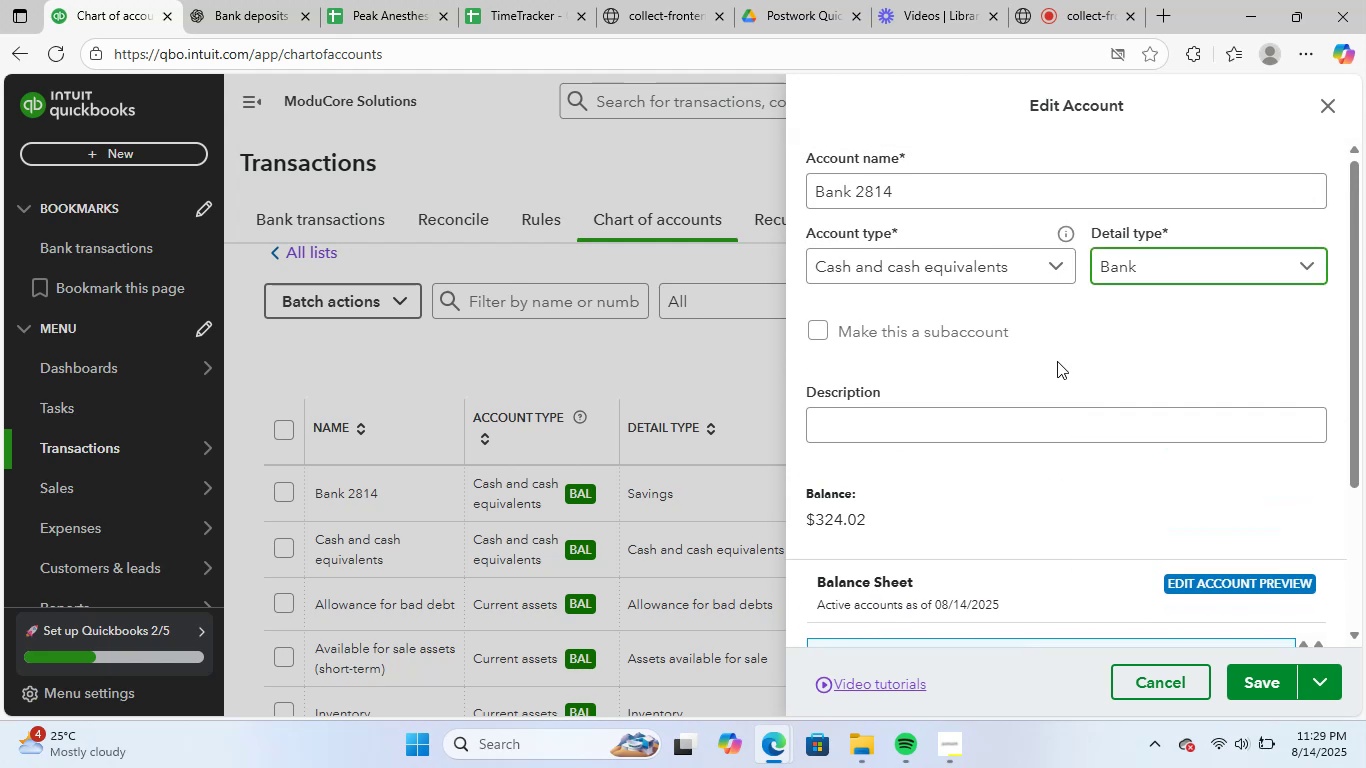 
scroll: coordinate [1107, 438], scroll_direction: none, amount: 0.0
 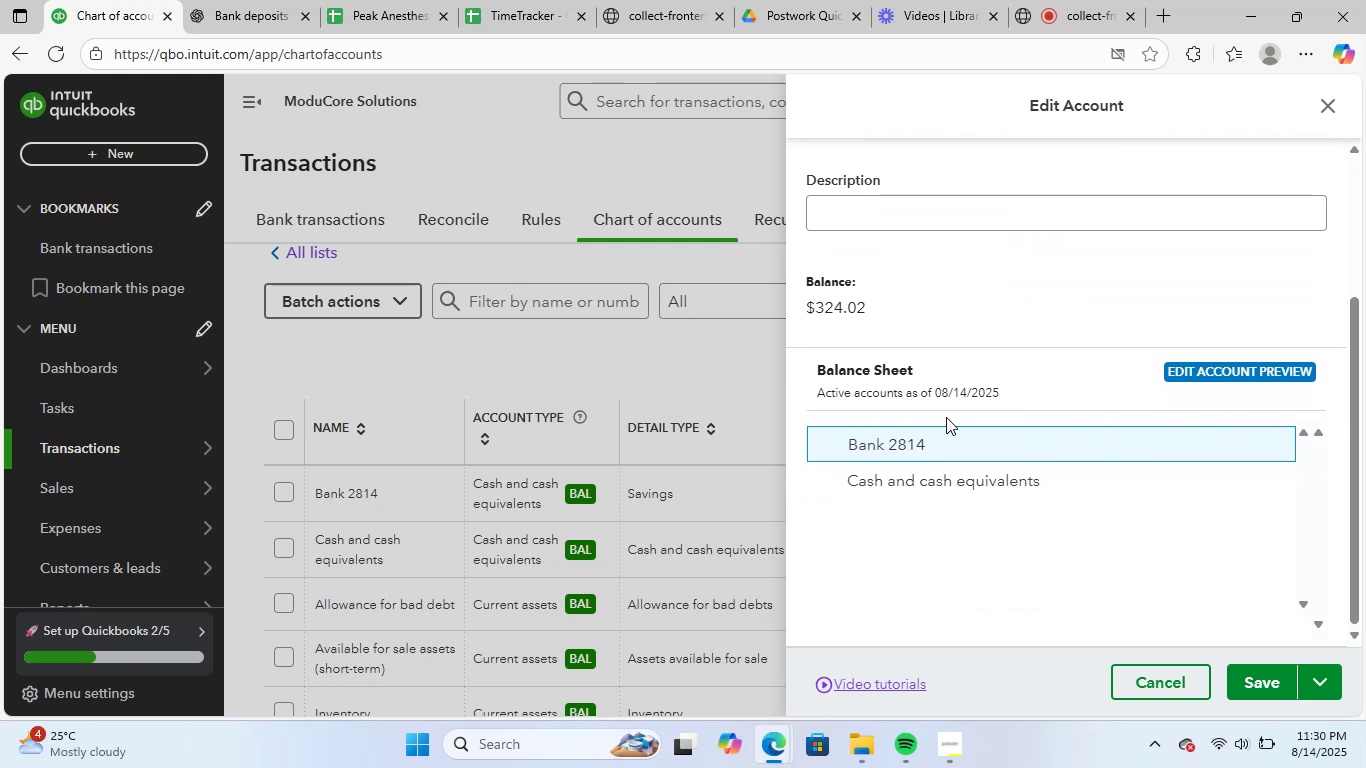 
scroll: coordinate [1167, 537], scroll_direction: up, amount: 8.0
 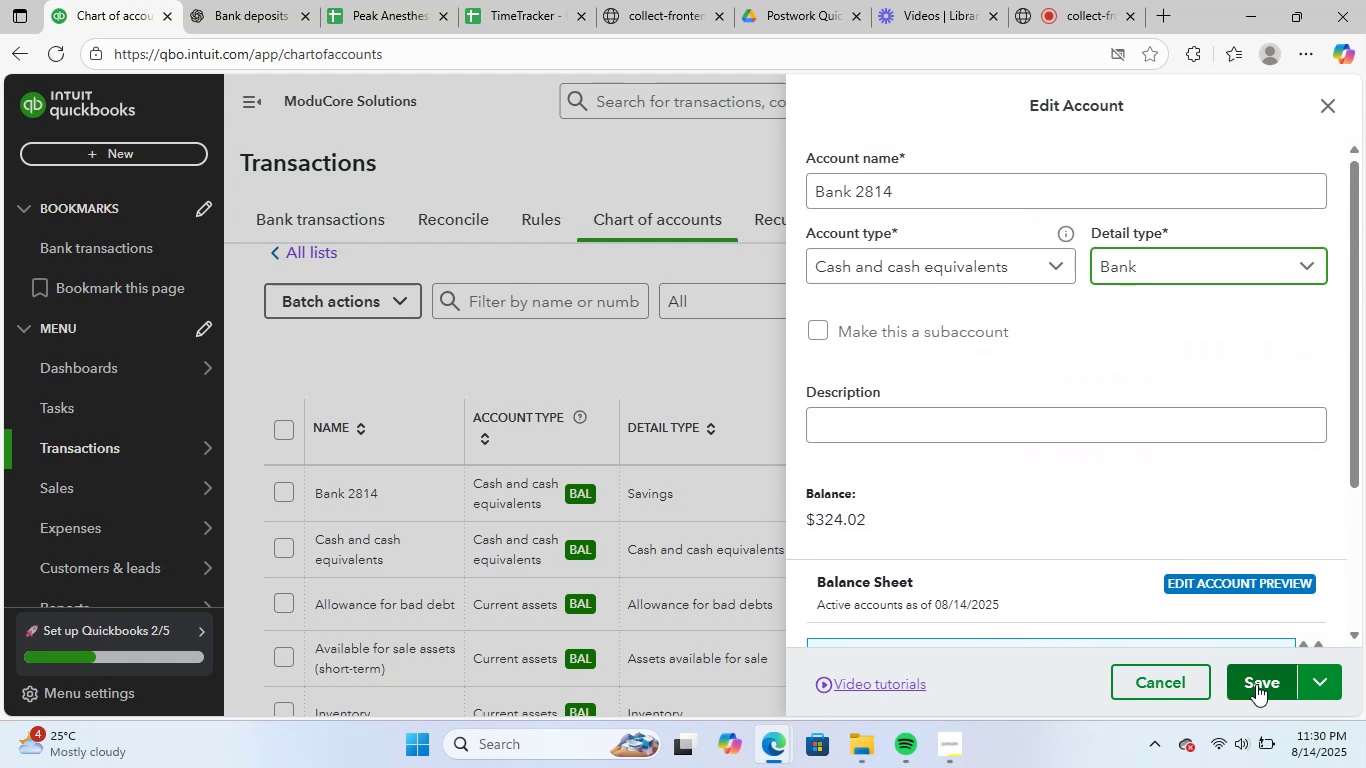 
left_click([1256, 684])
 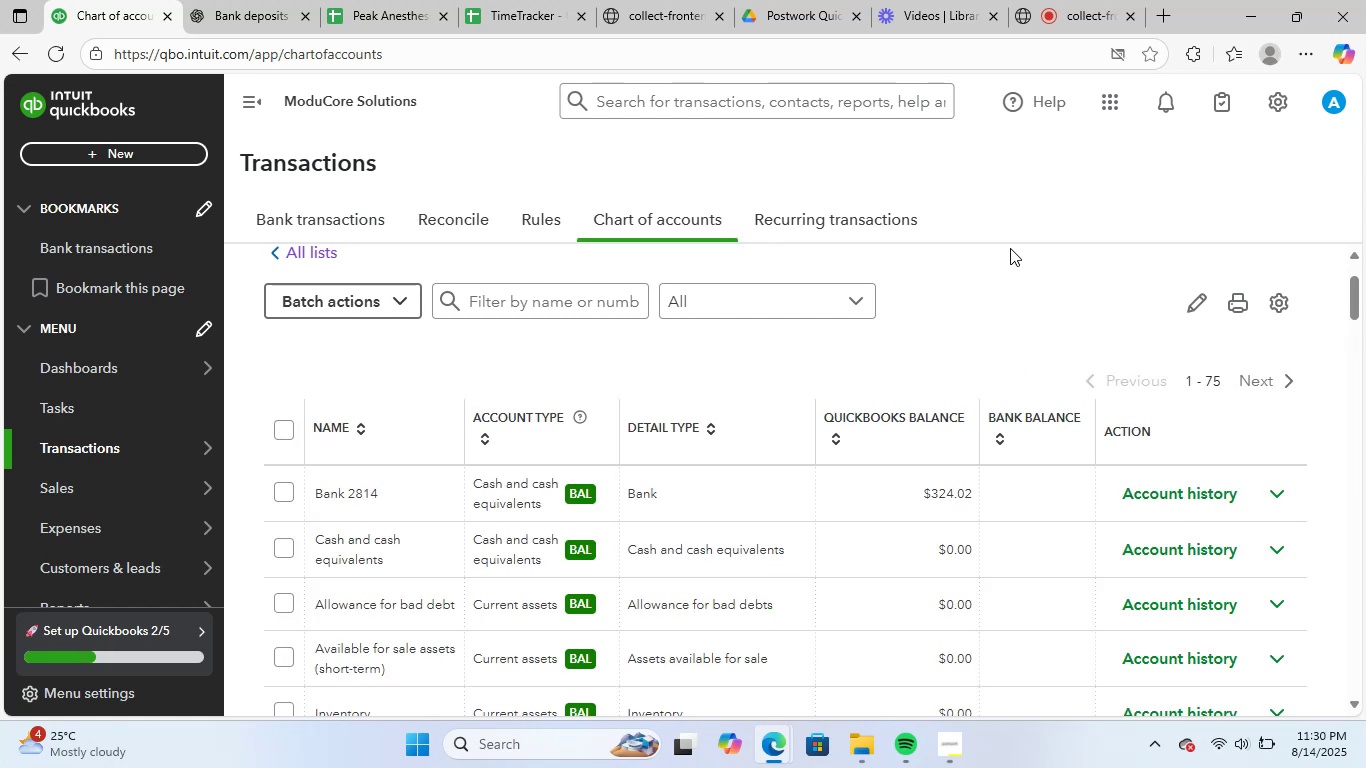 
wait(9.86)
 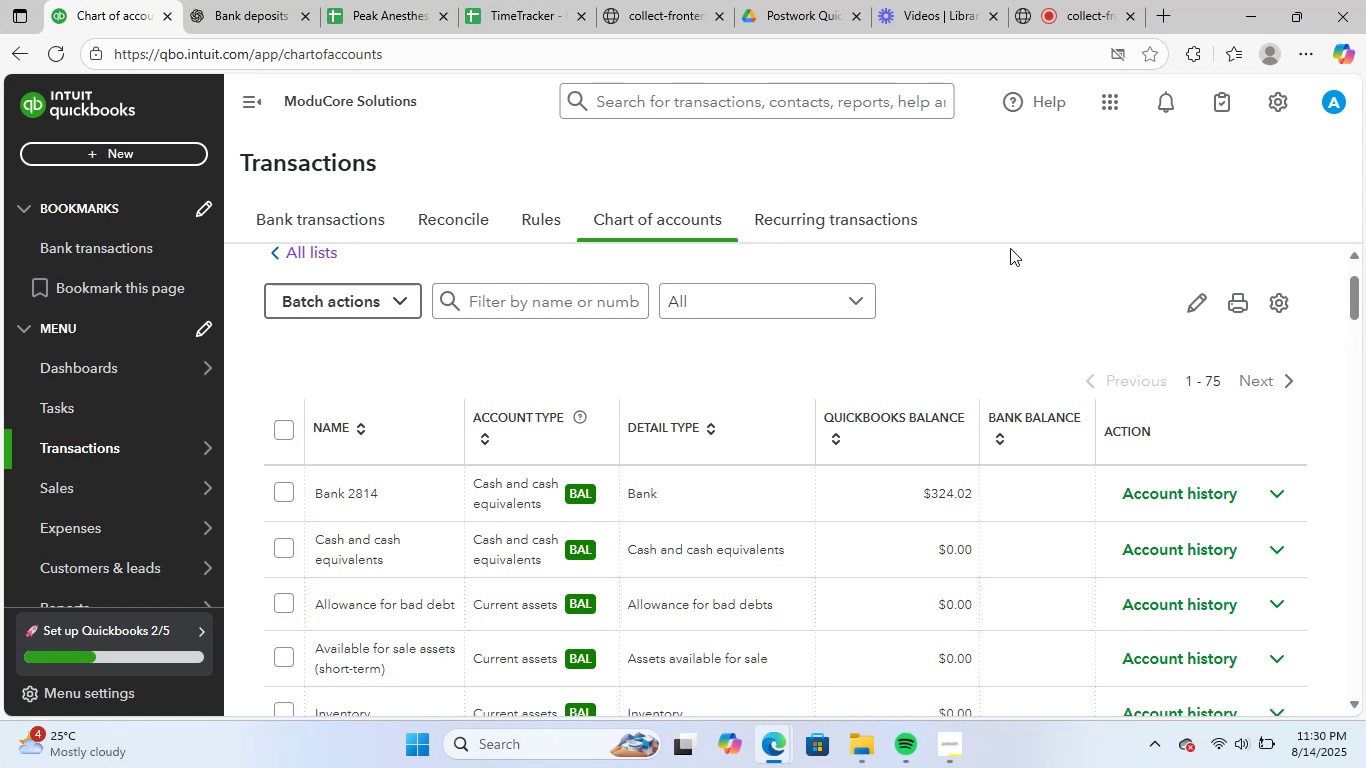 
left_click([1056, 318])
 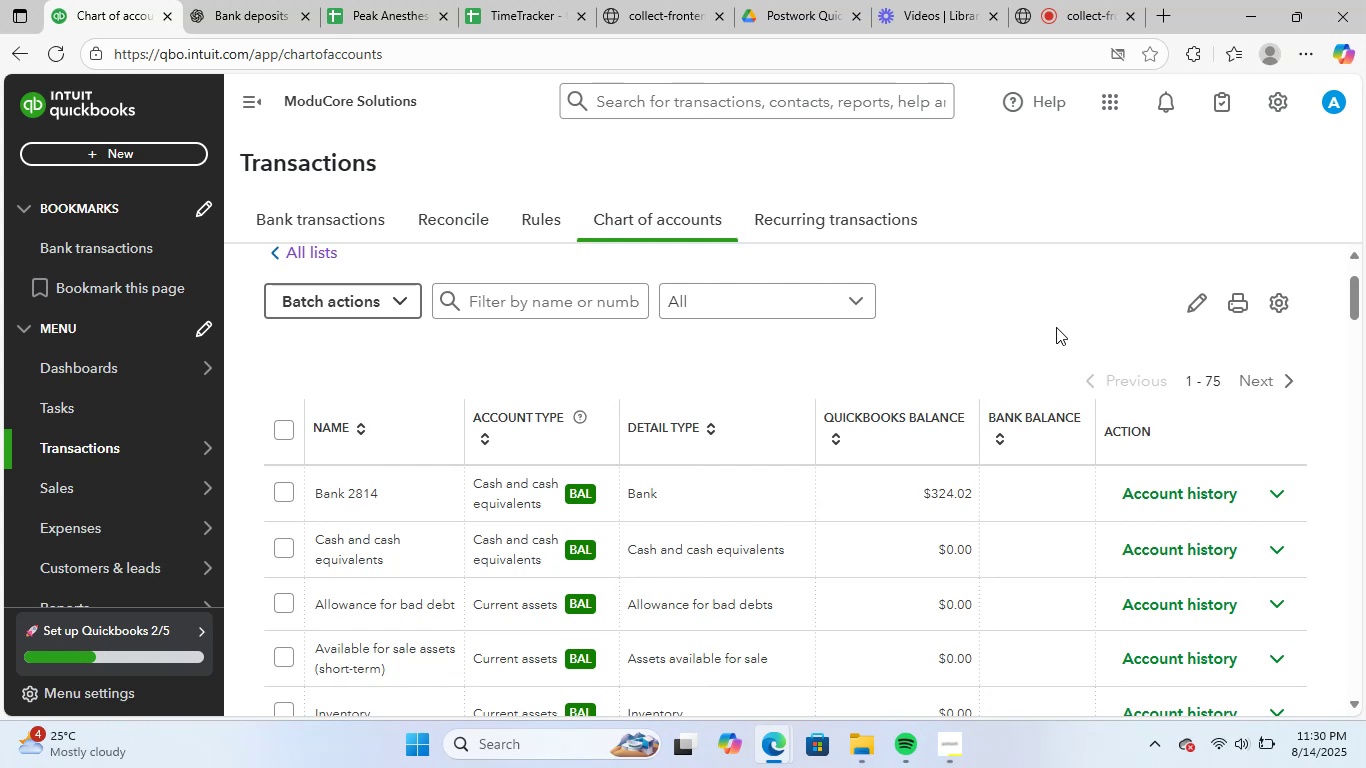 
wait(8.34)
 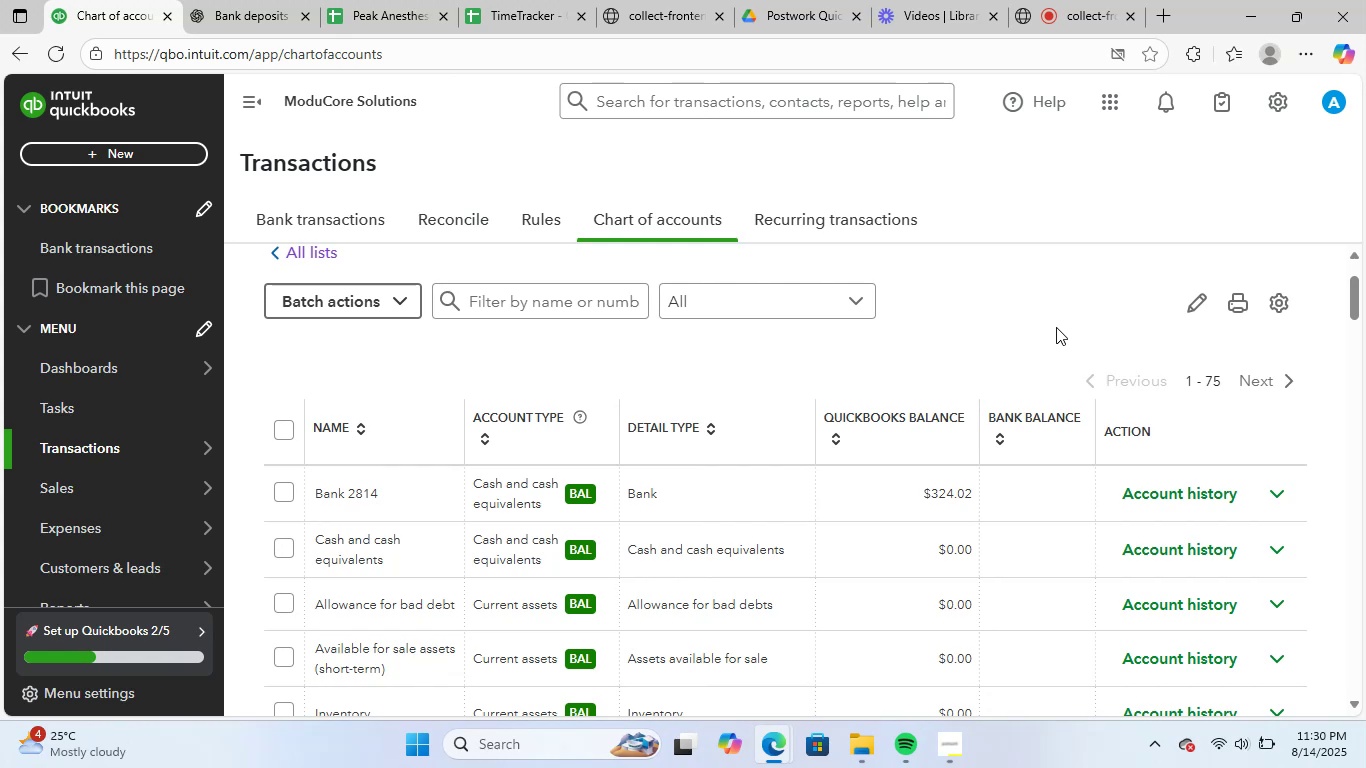 
scroll: coordinate [1030, 359], scroll_direction: up, amount: 2.0
 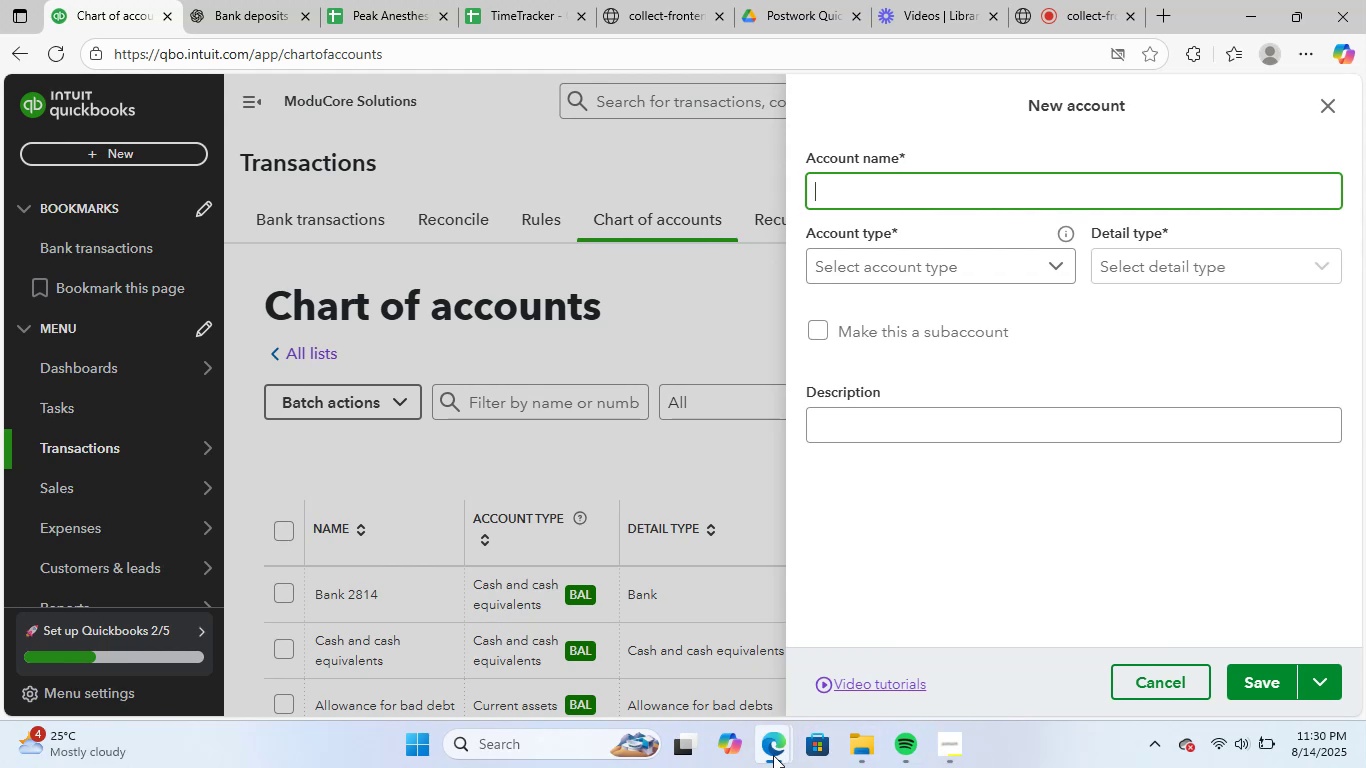 
left_click([411, 0])
 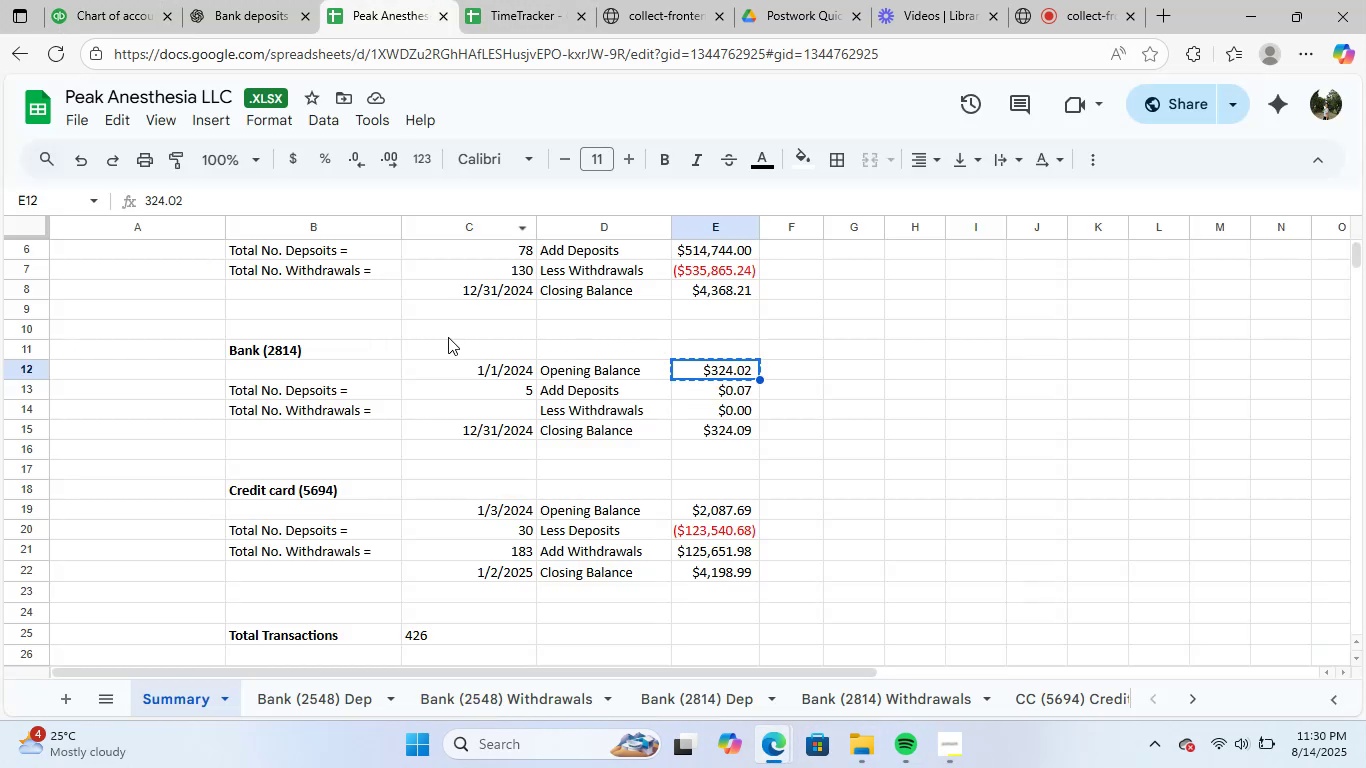 
scroll: coordinate [618, 435], scroll_direction: up, amount: 1.0
 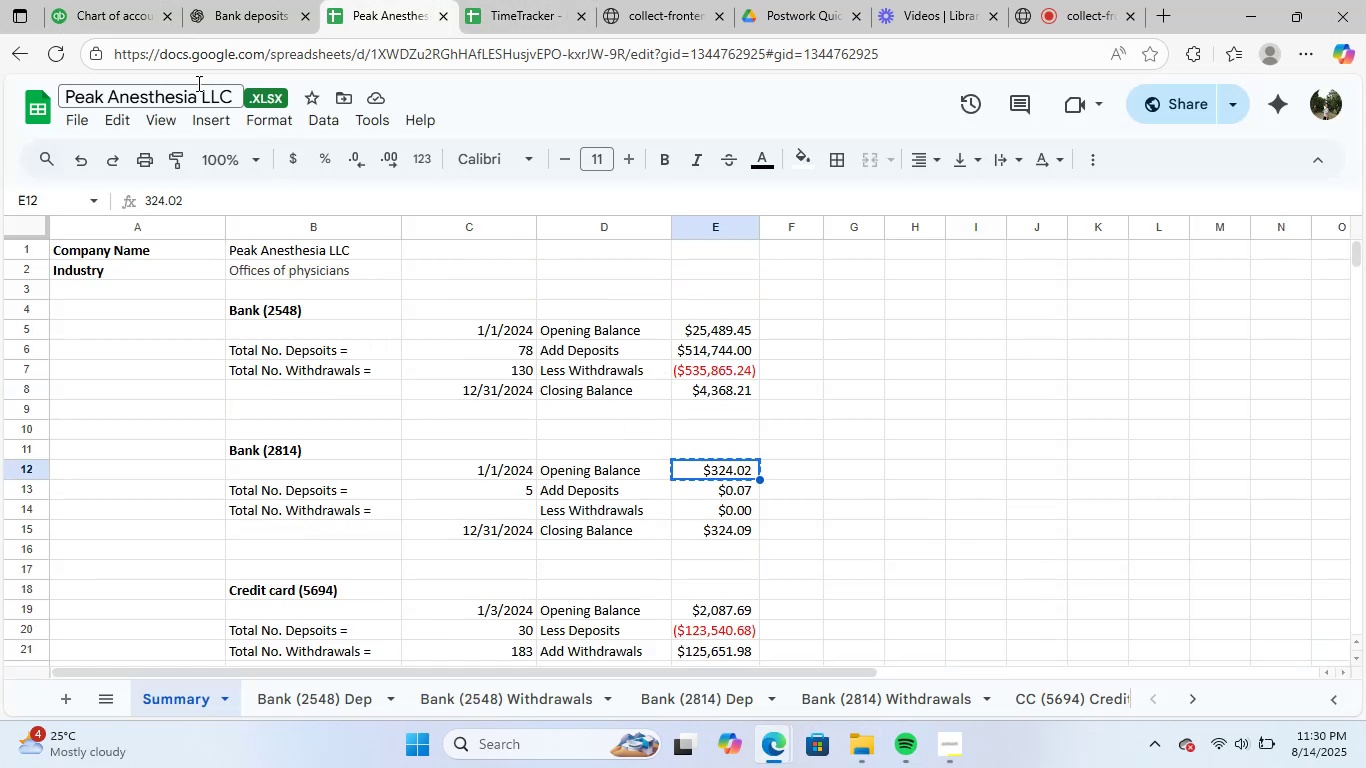 
left_click([103, 0])
 